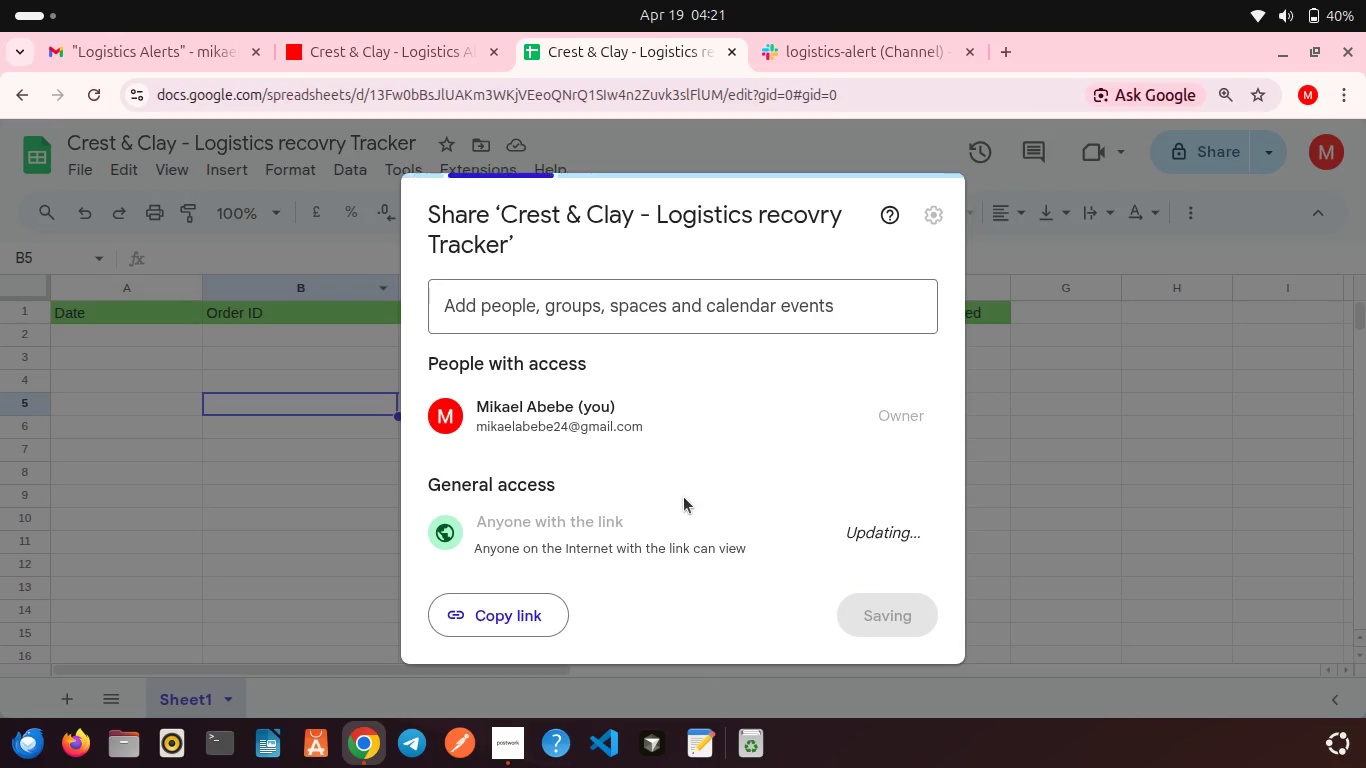 
scroll: coordinate [684, 497], scroll_direction: down, amount: 2.0
 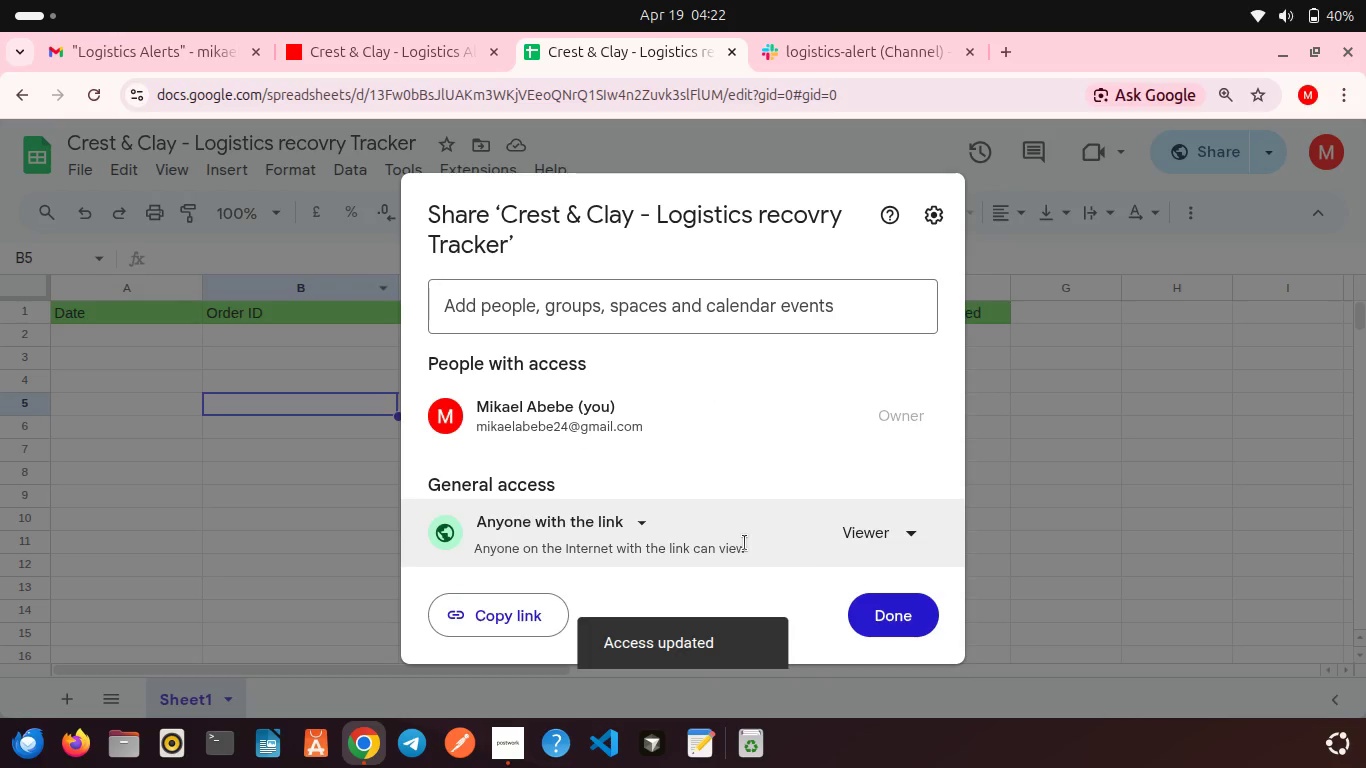 
left_click([886, 605])
 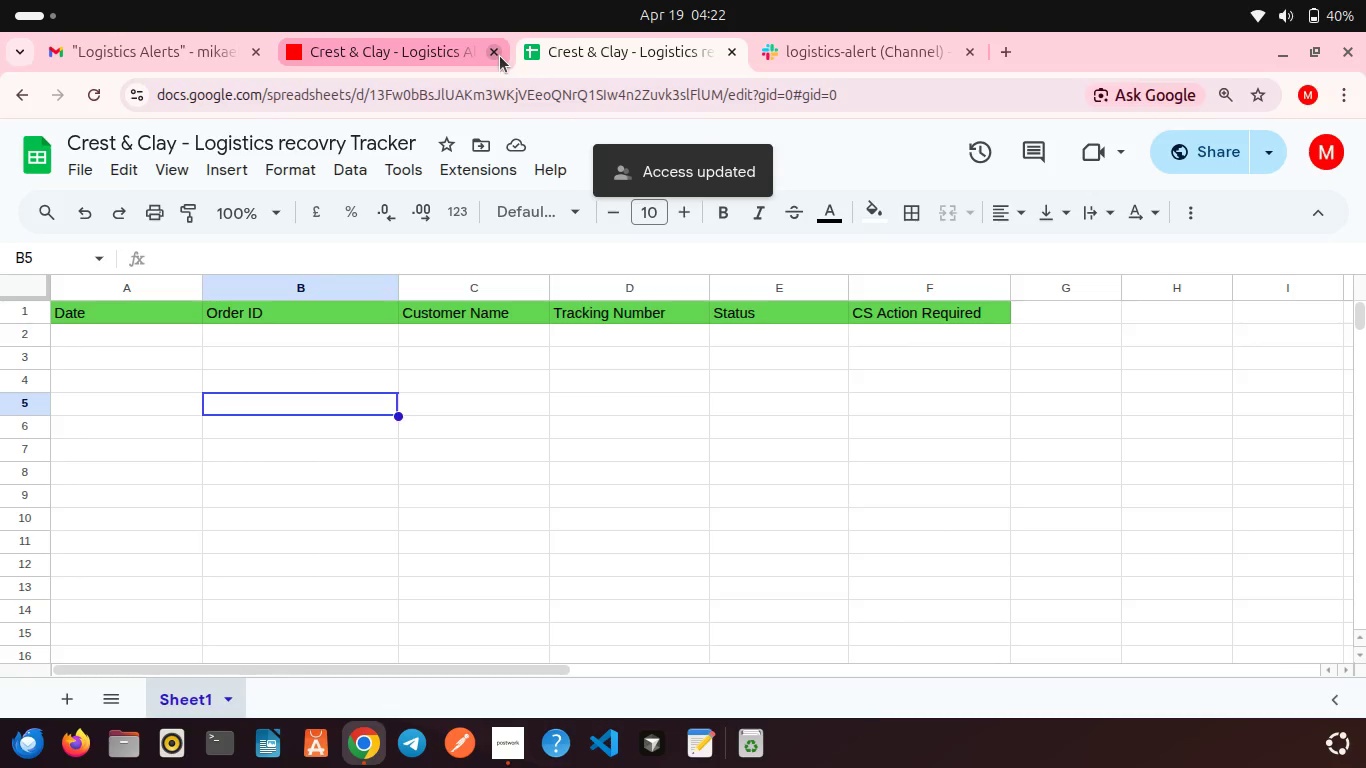 
wait(5.91)
 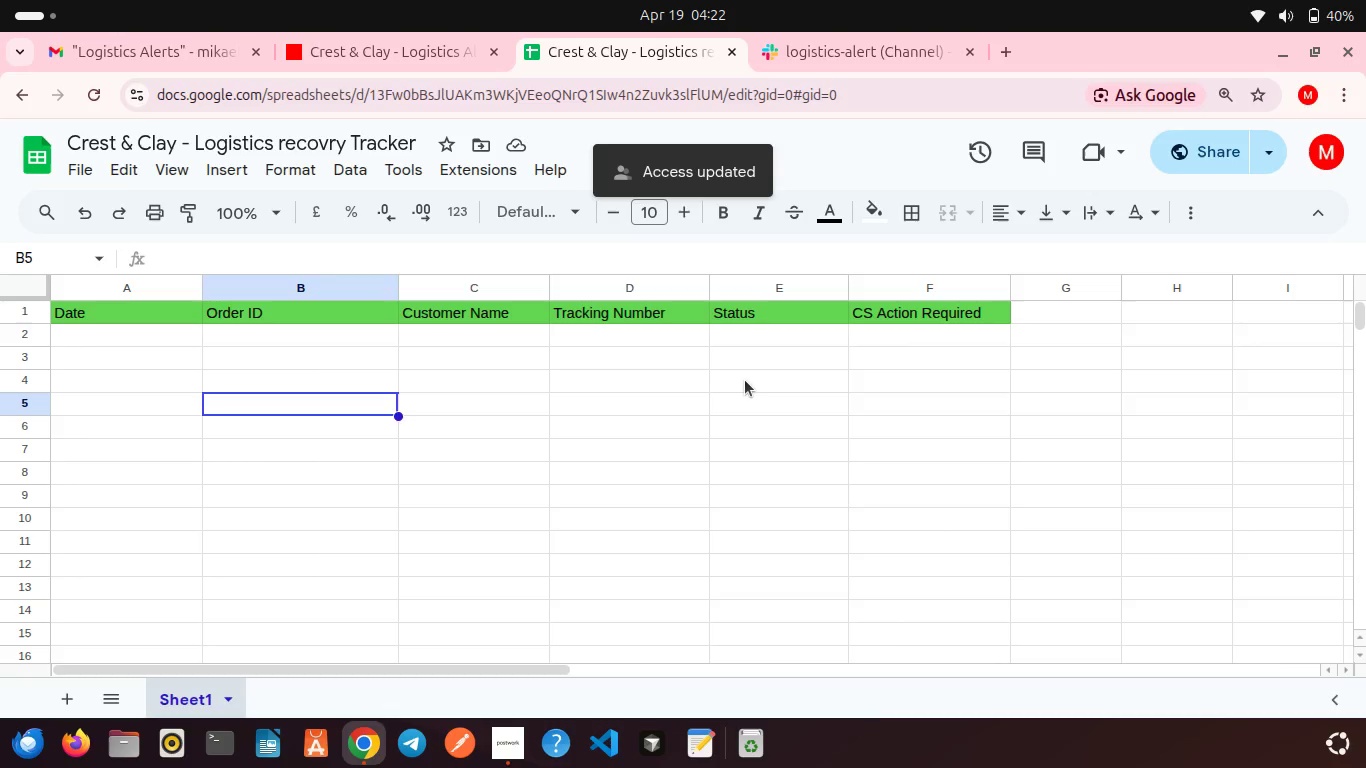 
left_click([142, 52])
 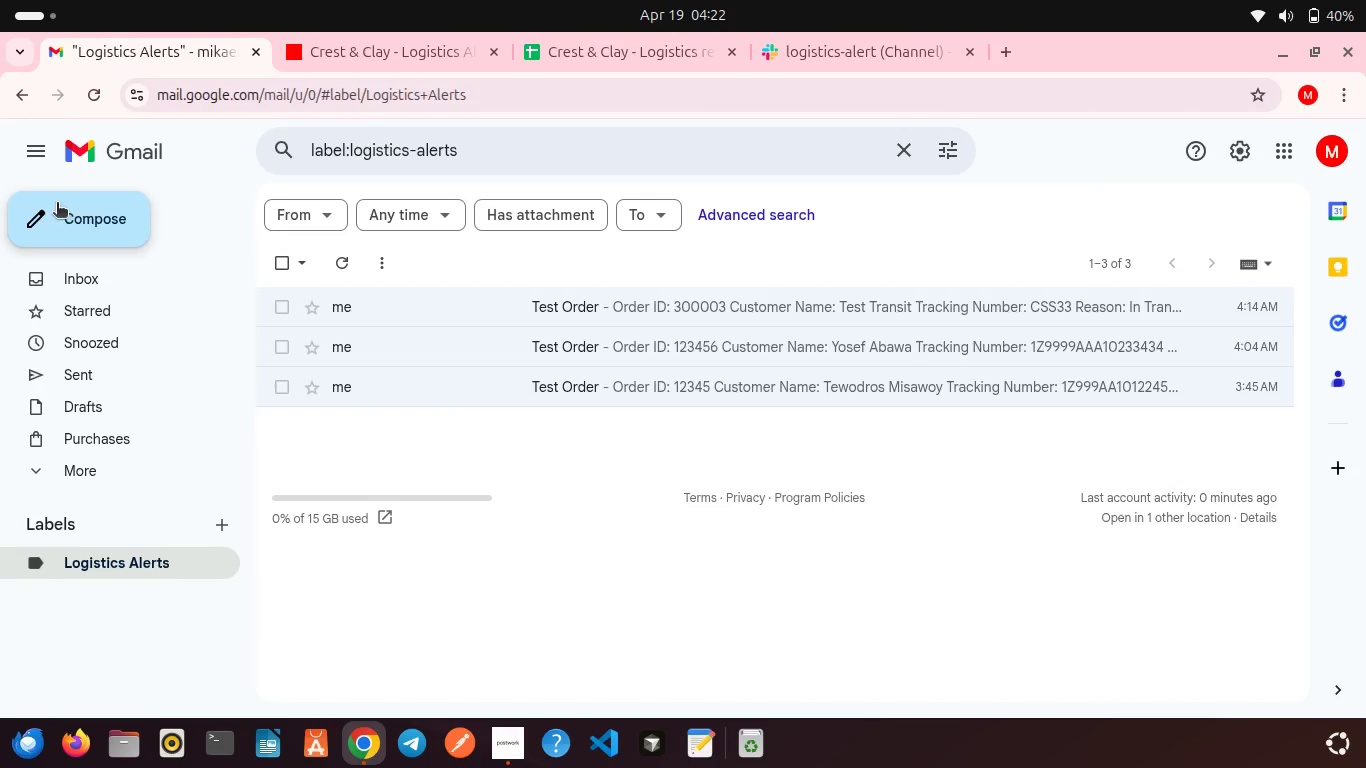 
left_click([73, 215])
 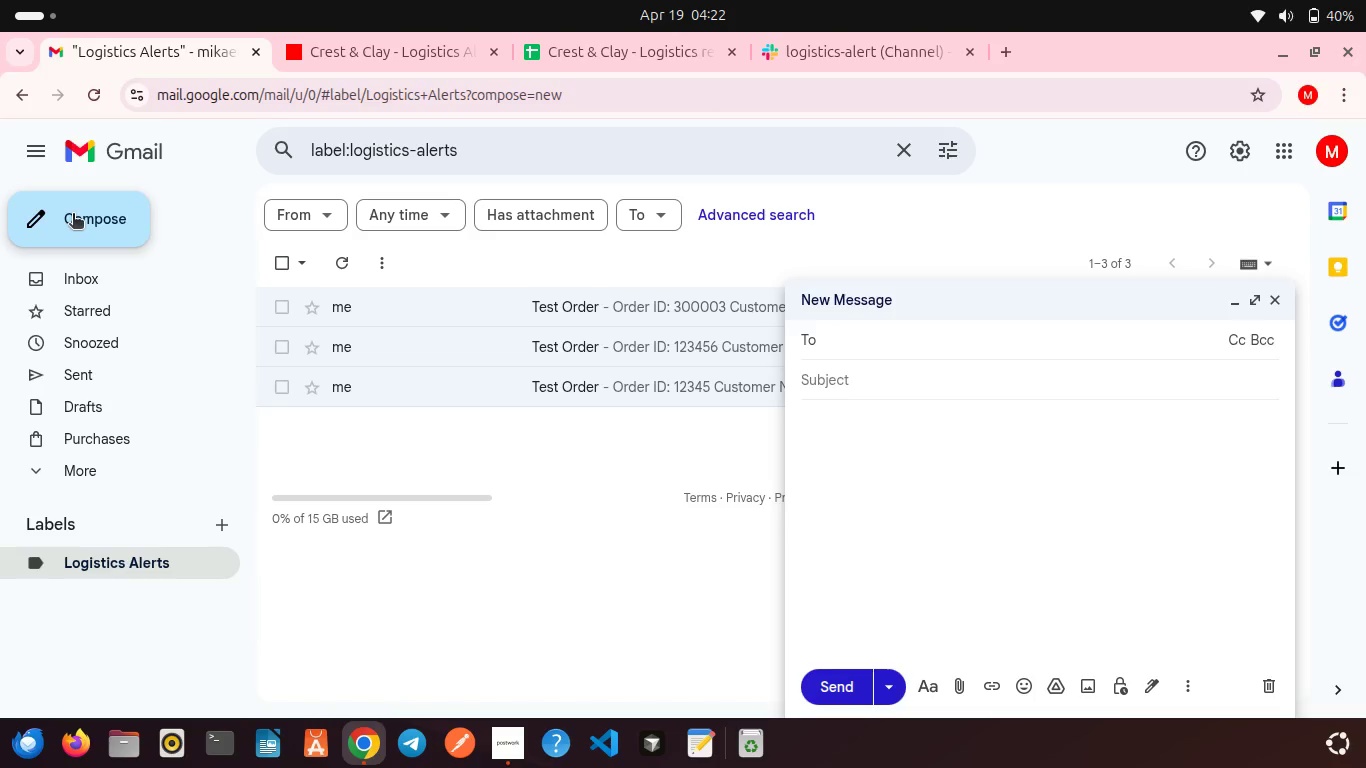 
wait(11.37)
 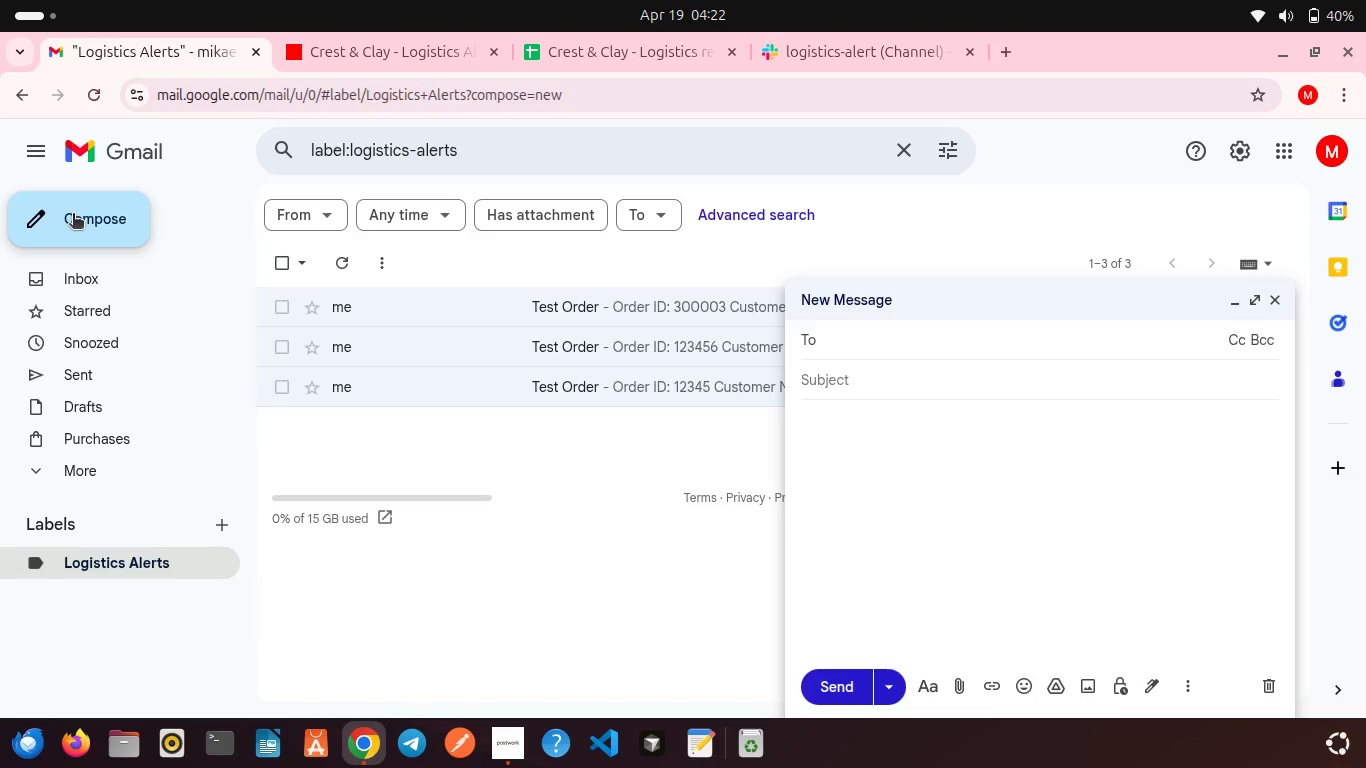 
type(Test Order )
key(Backspace)
 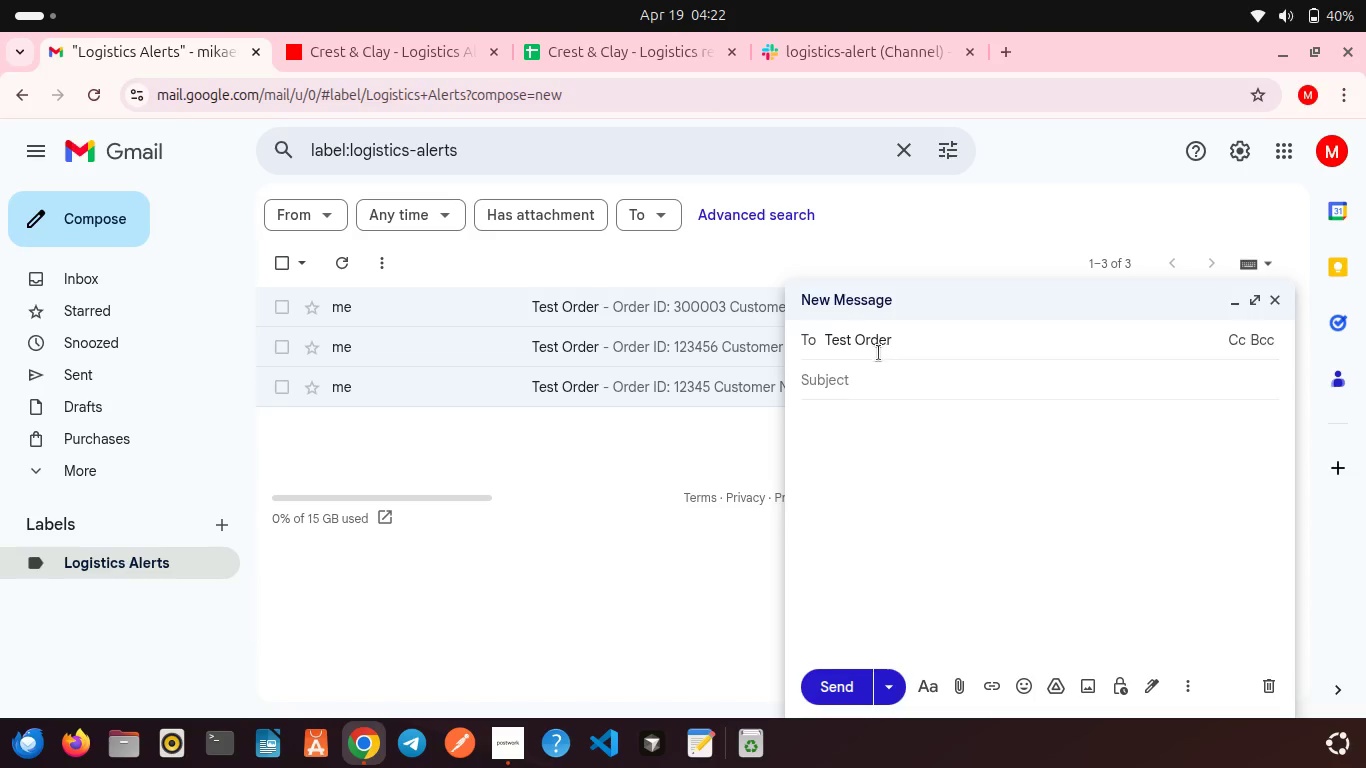 
left_click([874, 379])
 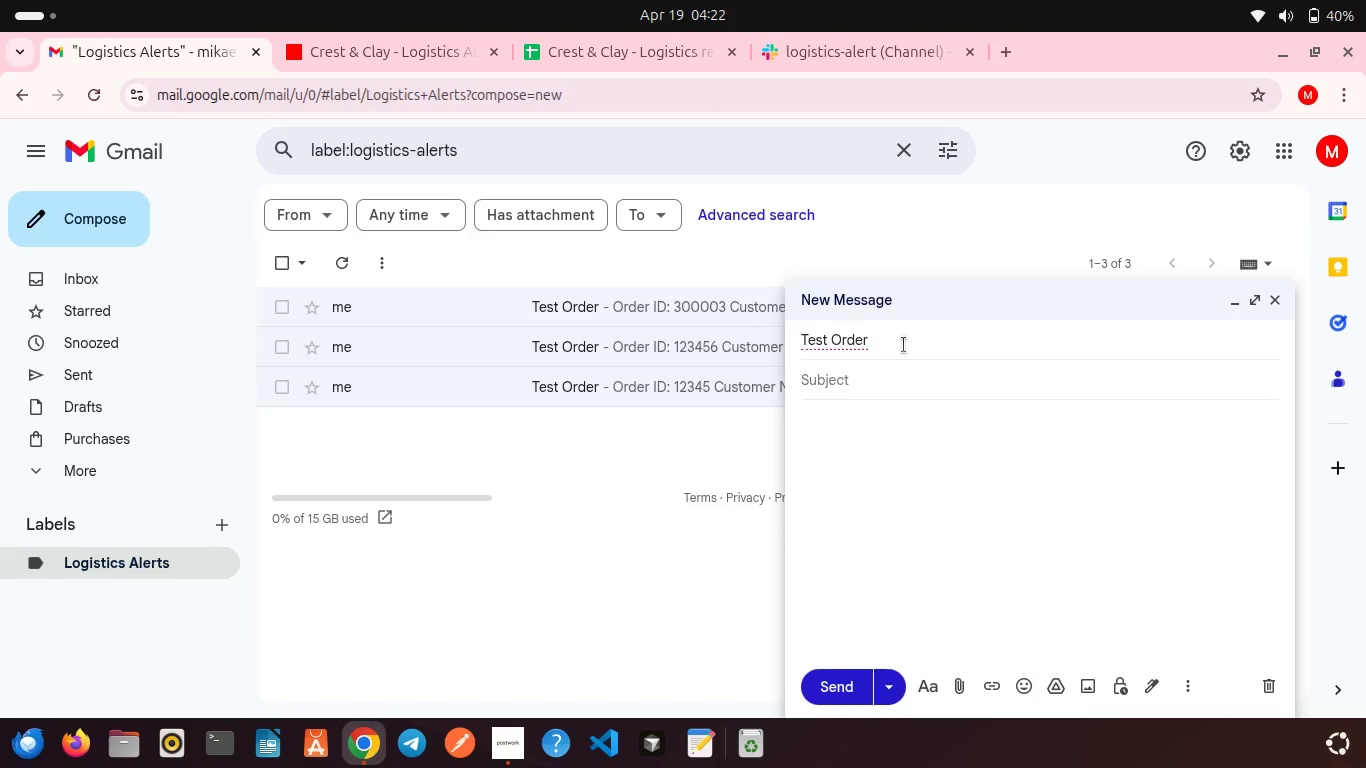 
left_click_drag(start_coordinate=[904, 345], to_coordinate=[847, 339])
 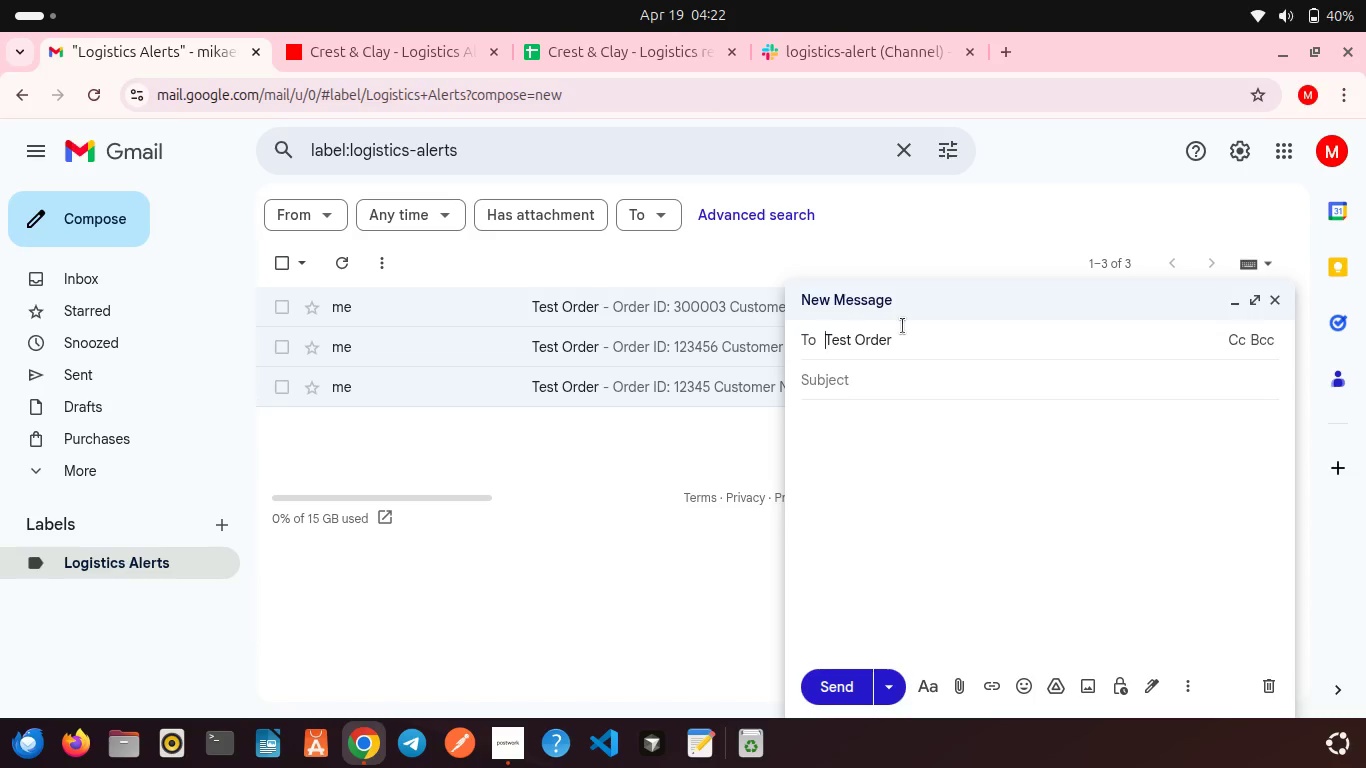 
left_click_drag(start_coordinate=[903, 326], to_coordinate=[934, 336])
 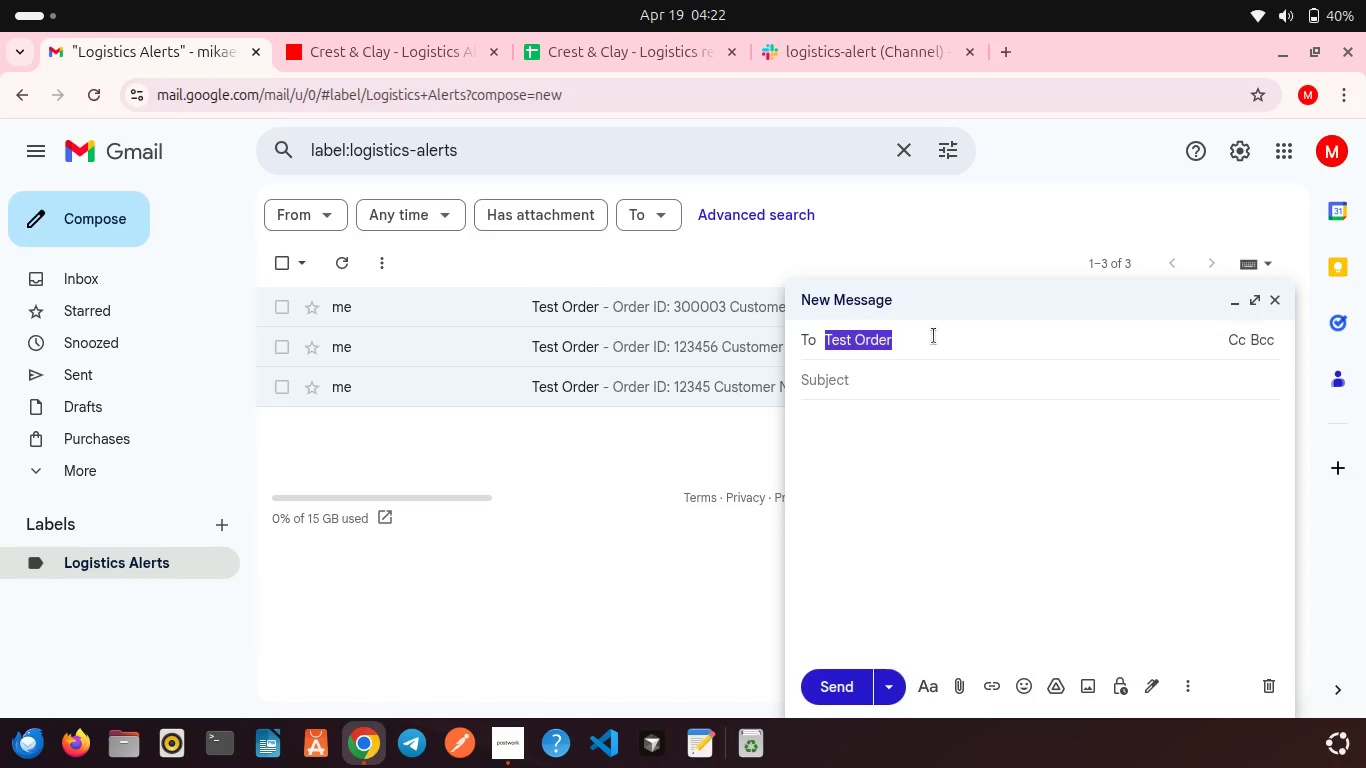 
key(Control+X)
 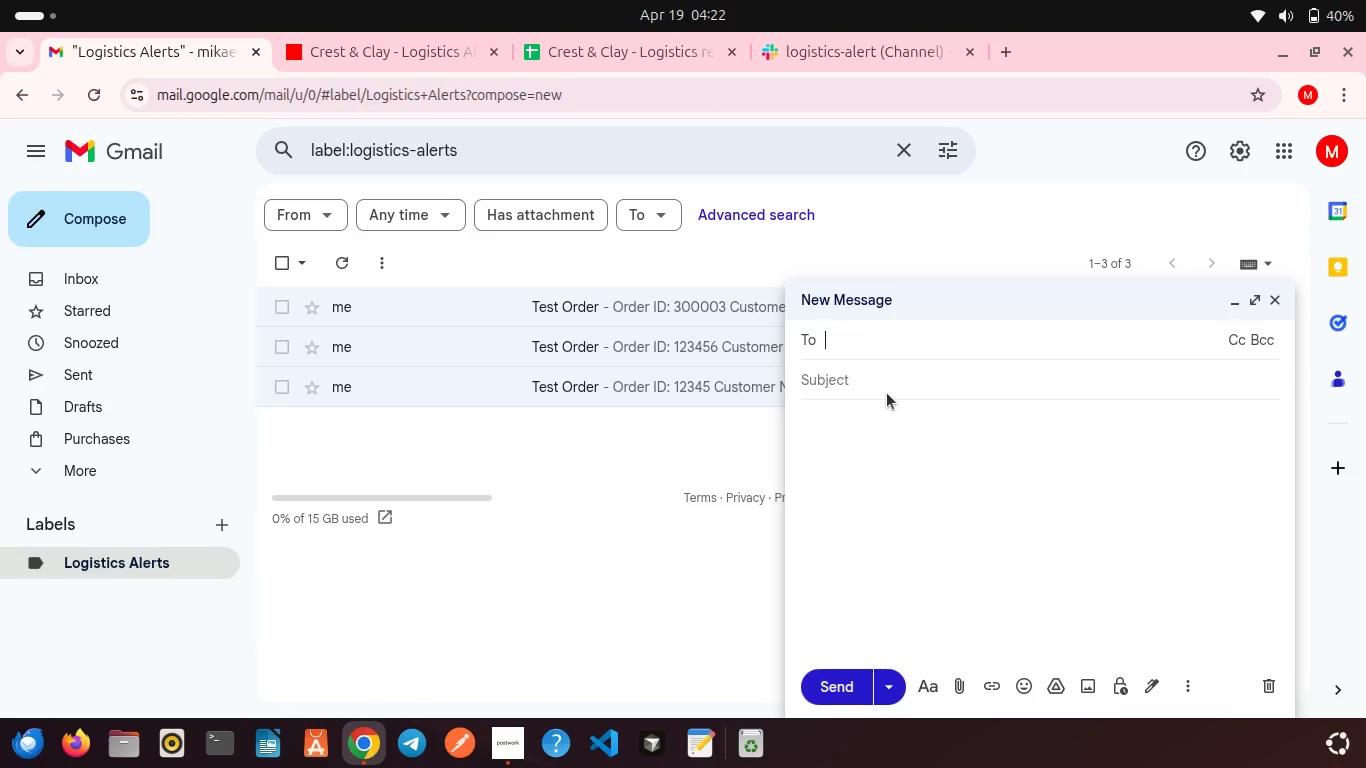 
left_click([887, 393])
 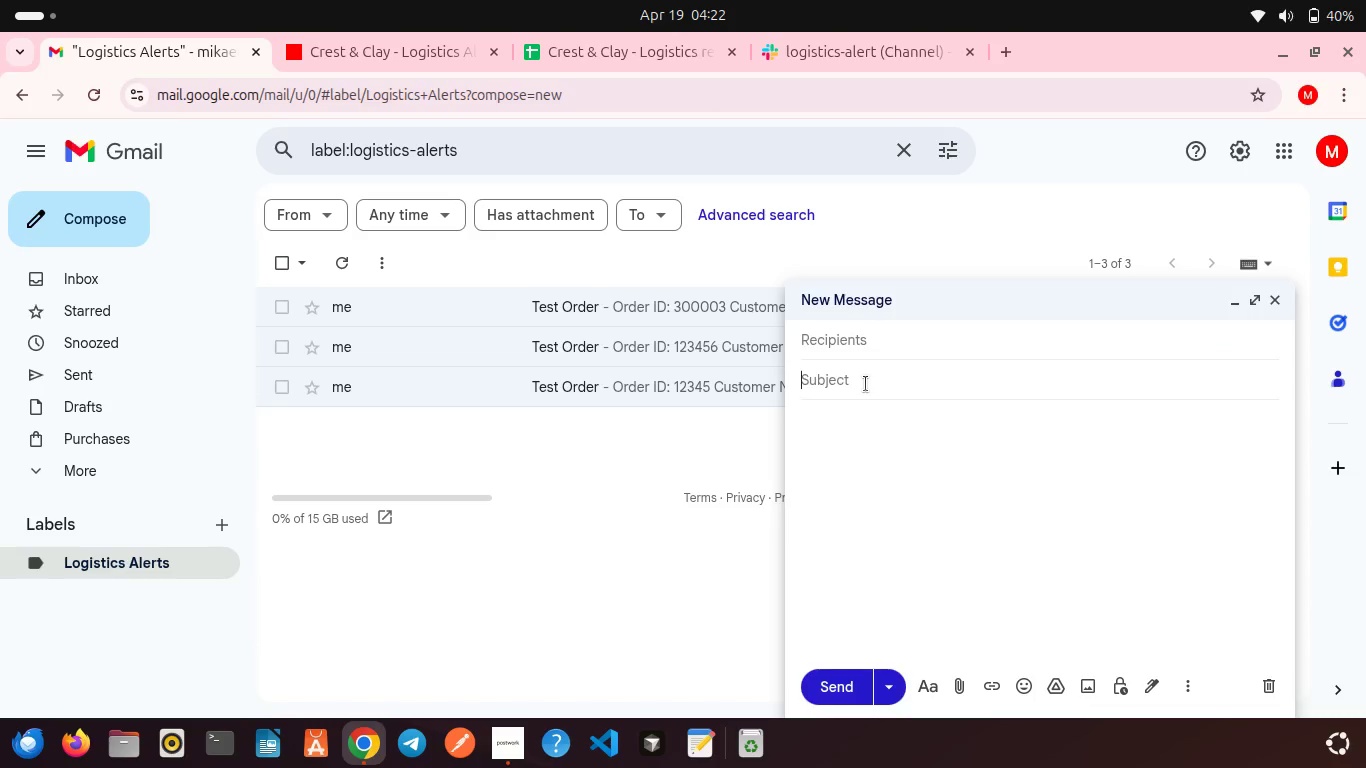 
left_click([866, 384])
 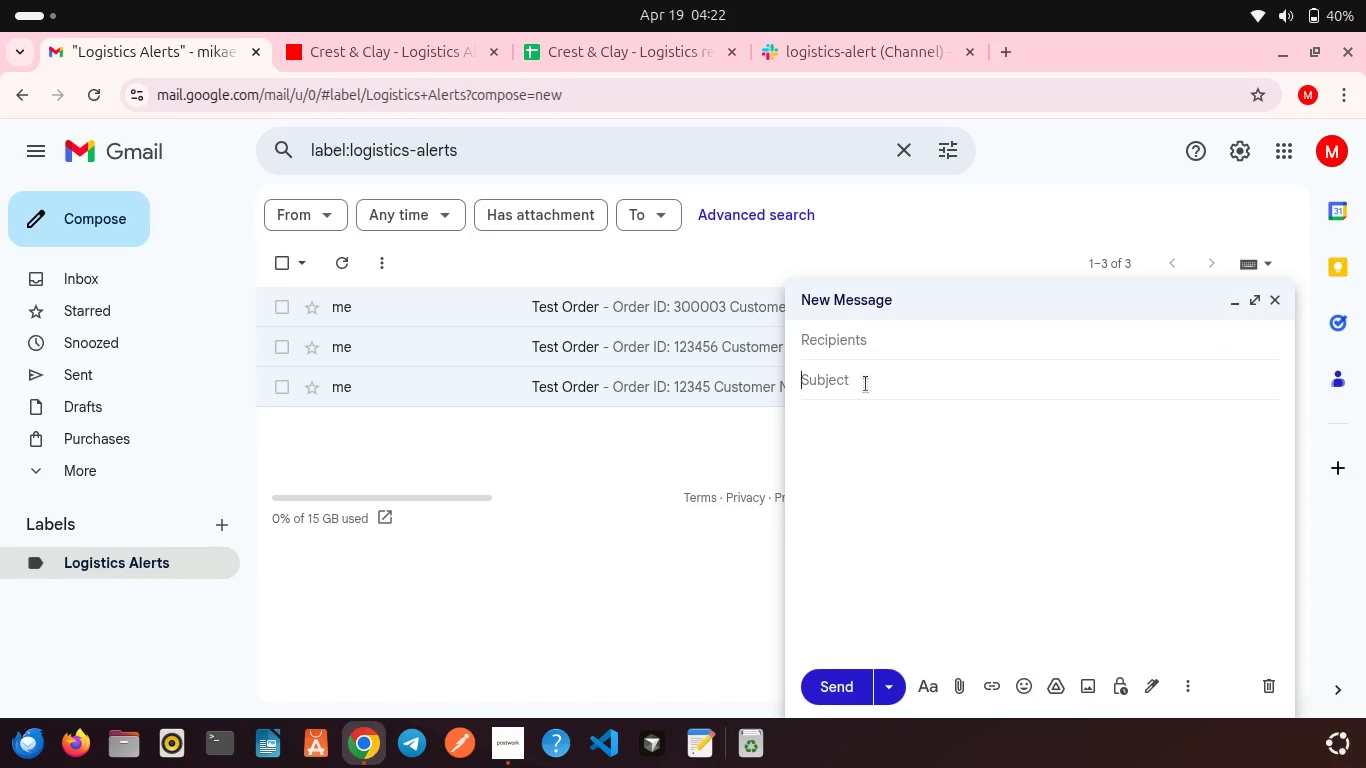 
key(Control+V)
 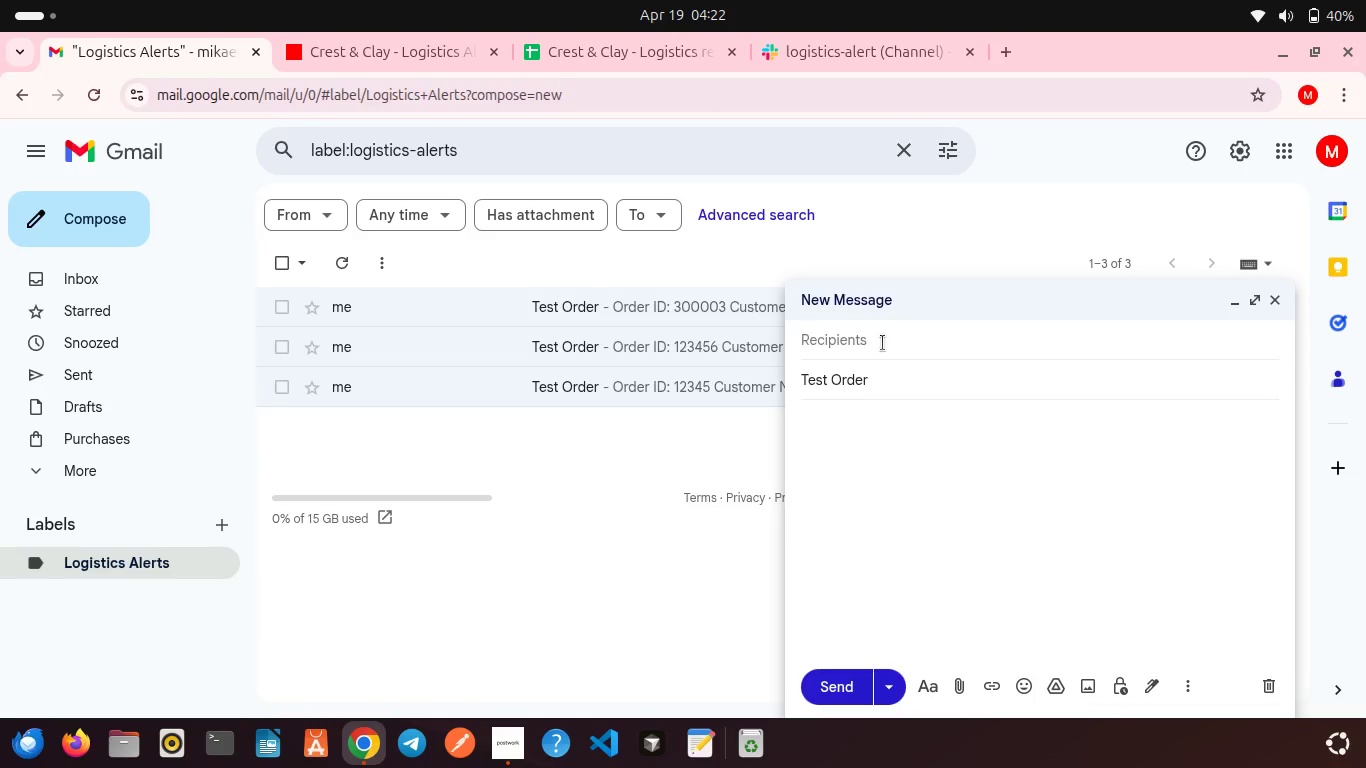 
left_click([883, 343])
 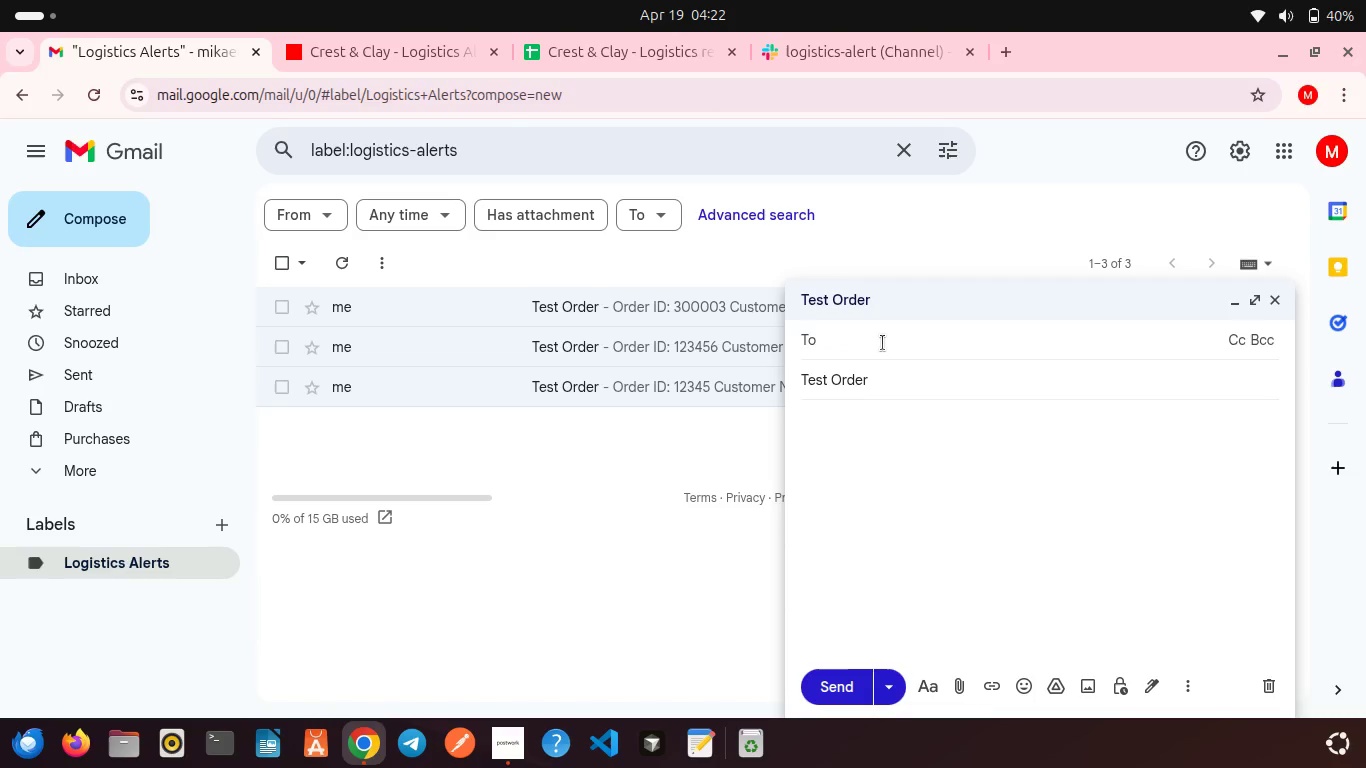 
double_click([883, 343])
 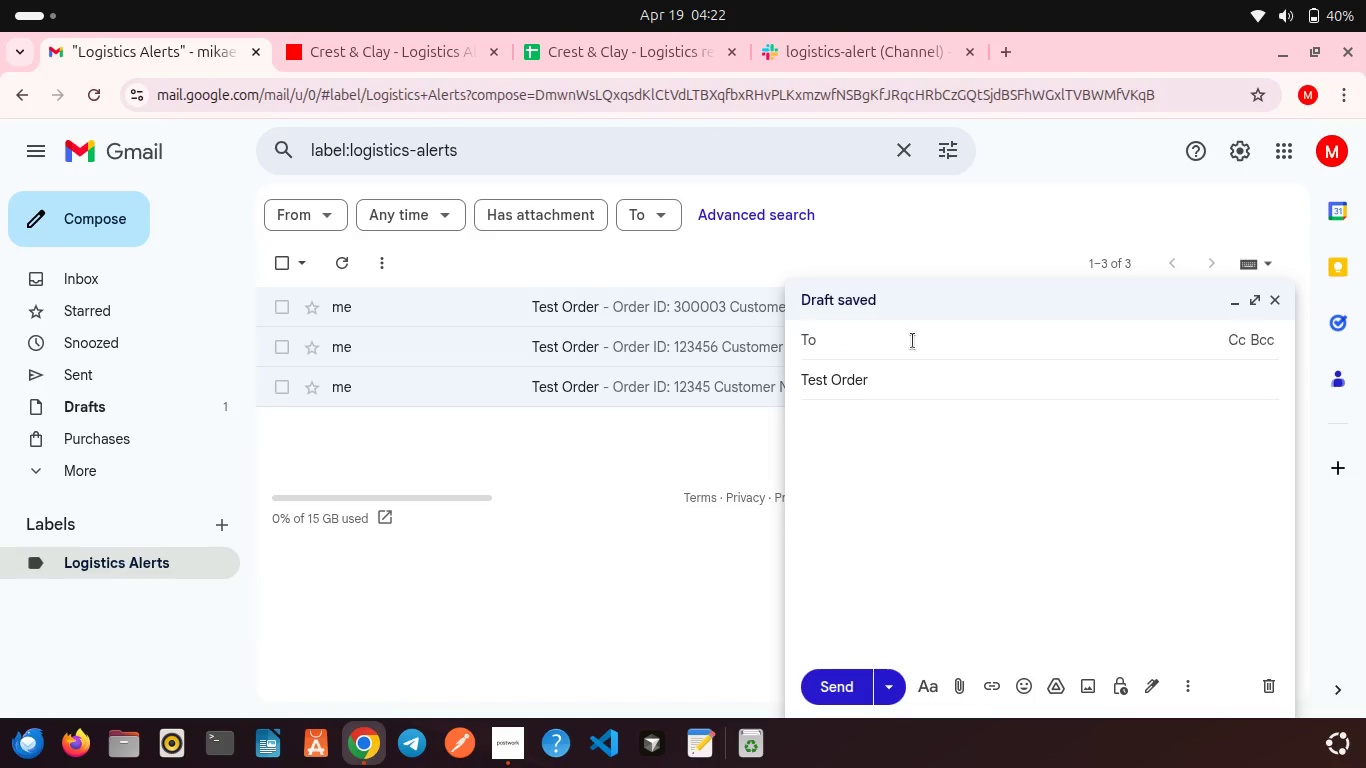 
type(mik)
 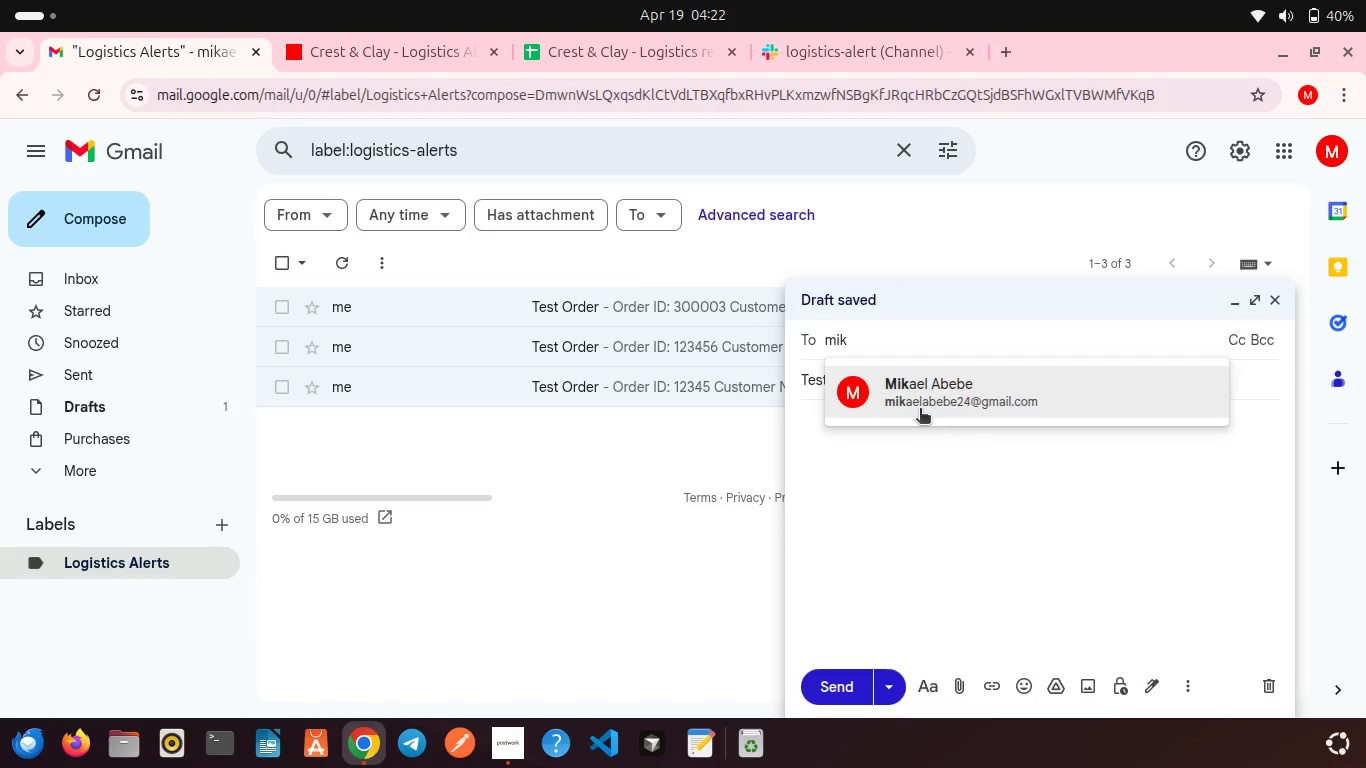 
left_click([920, 409])
 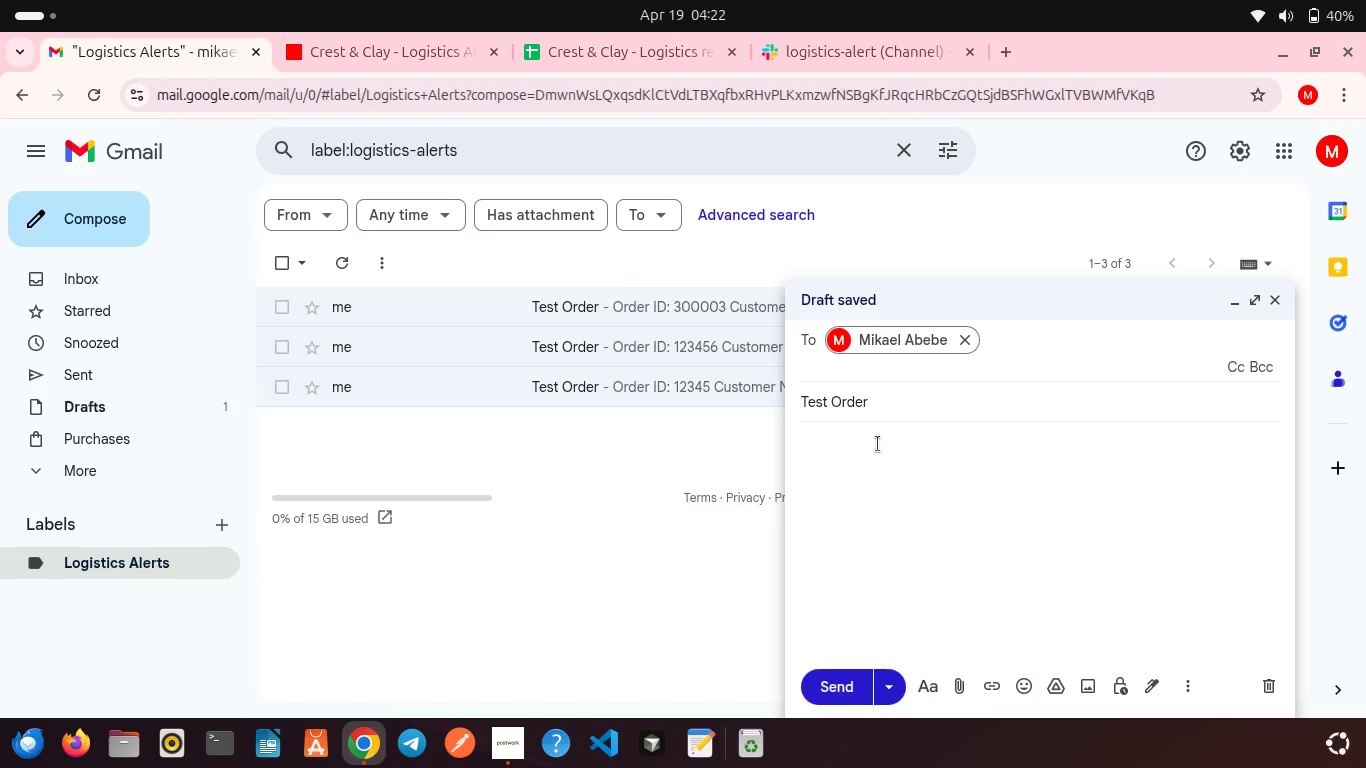 
scroll: coordinate [878, 444], scroll_direction: down, amount: 1.0
 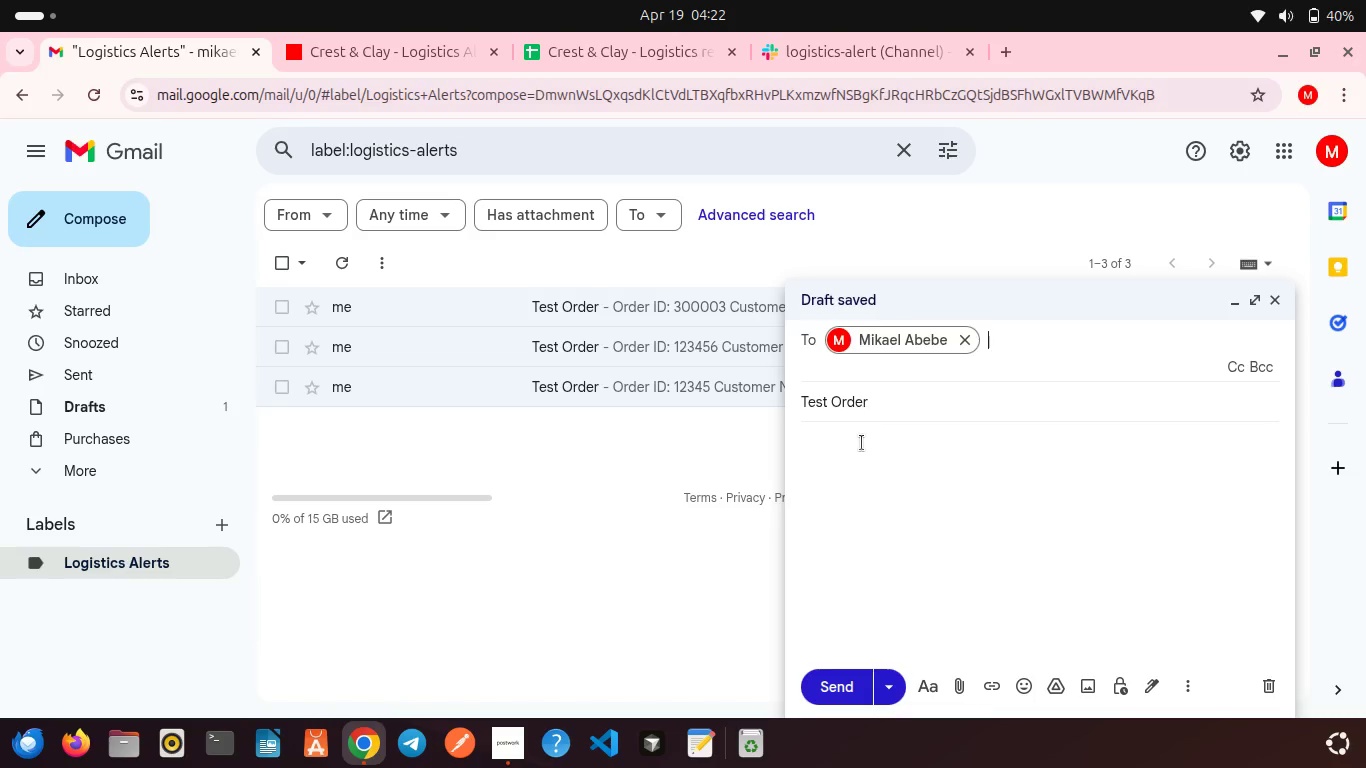 
left_click([862, 443])
 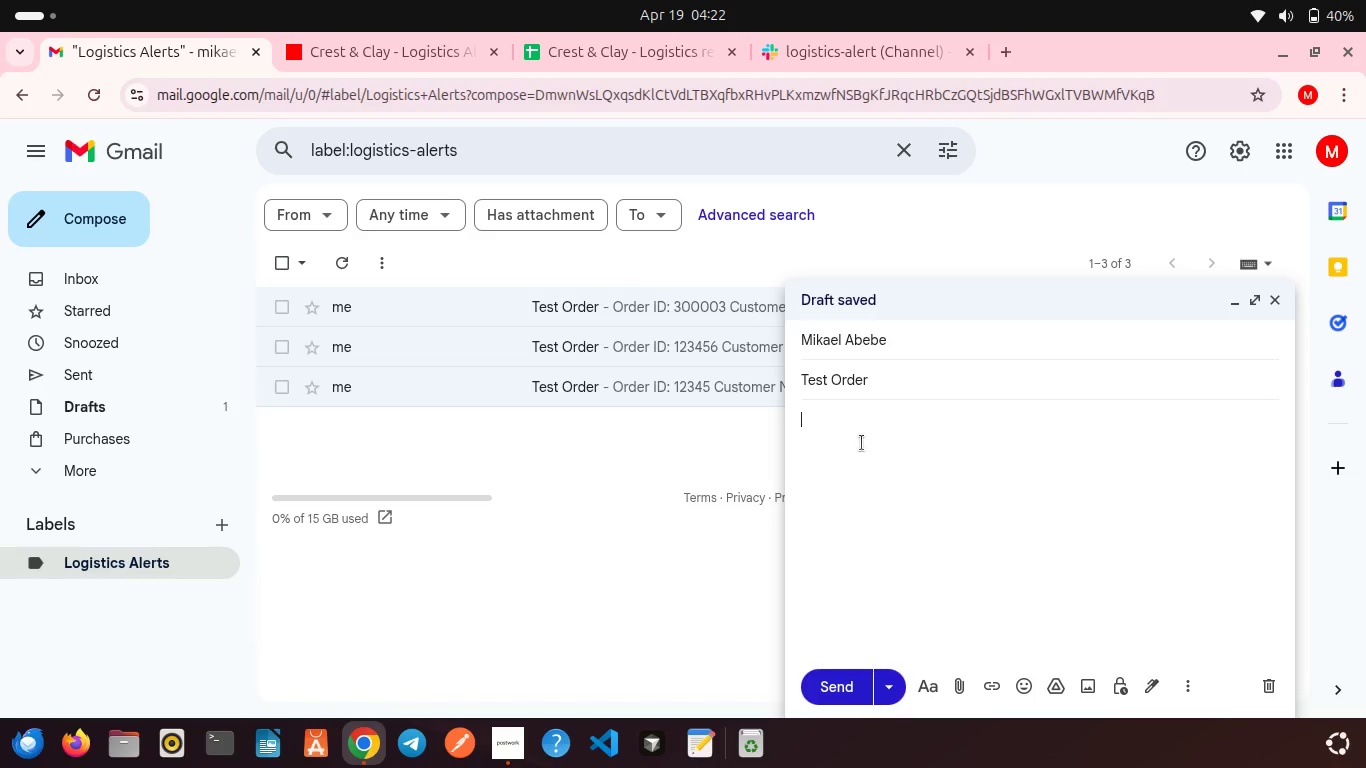 
type(Order ID : 30004)
 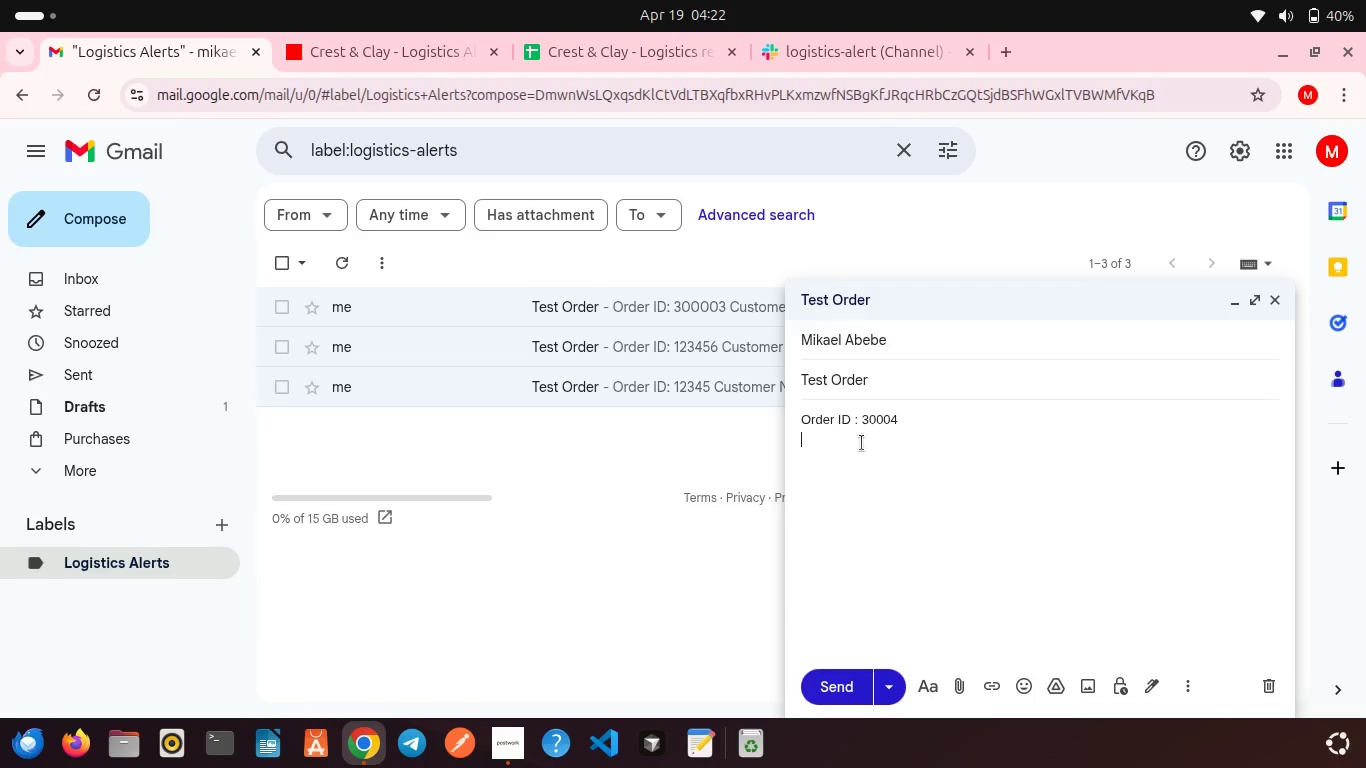 
 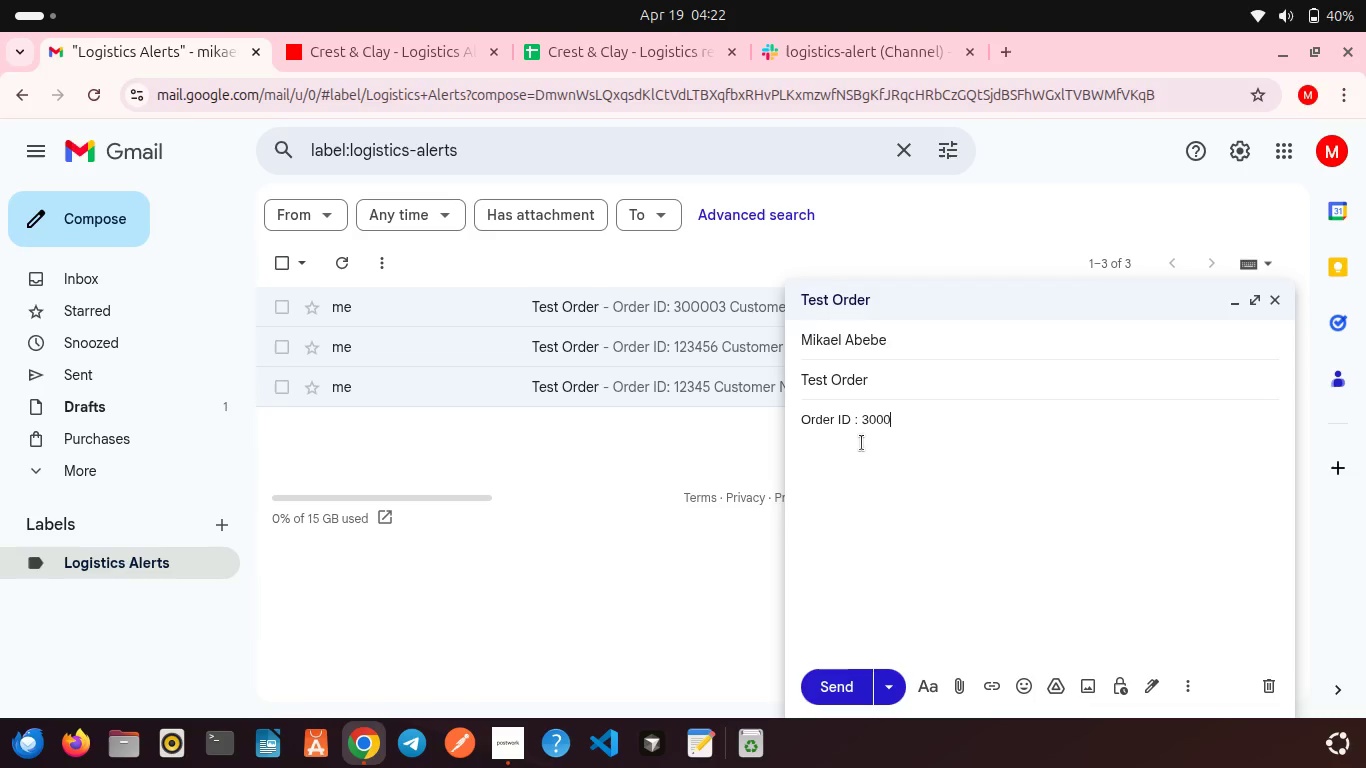 
key(Enter)
 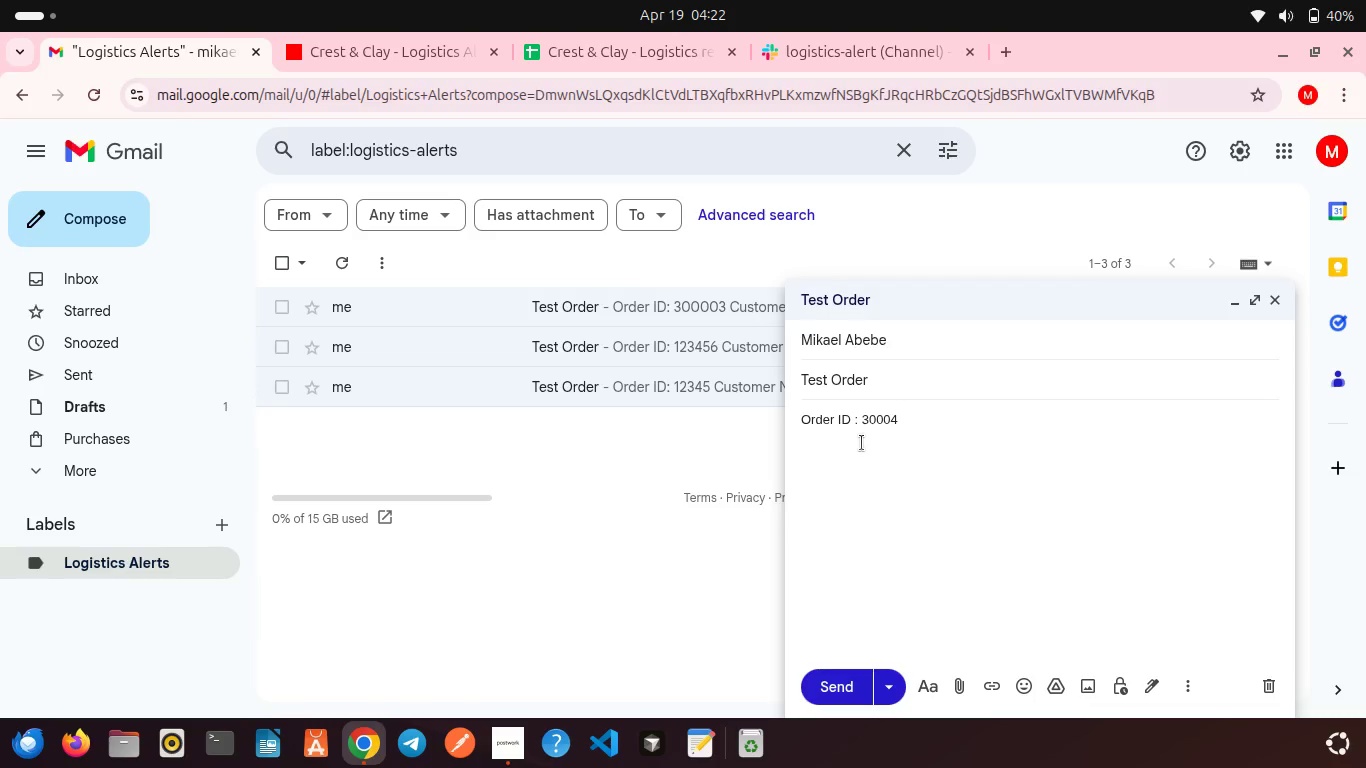 
type(Customer Name : Test Space)
 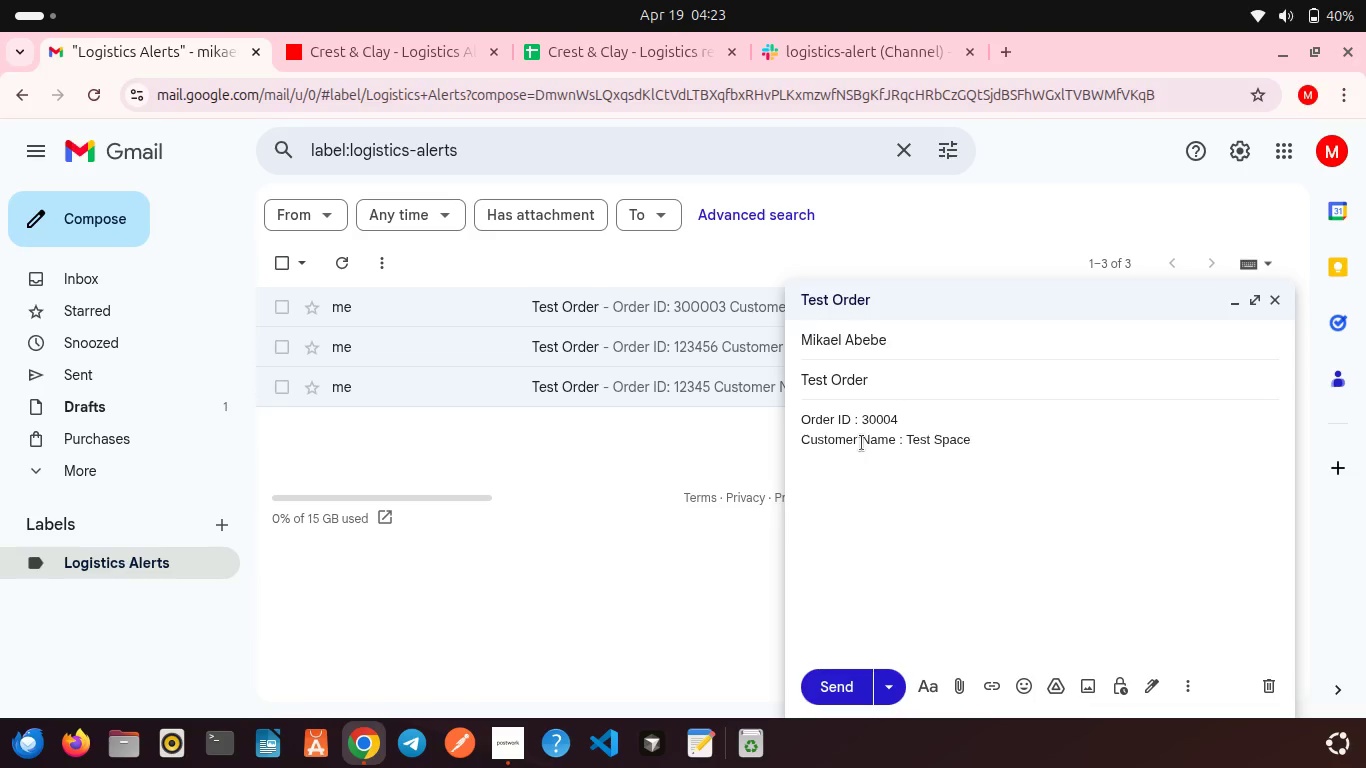 
key(Shift+Enter)
 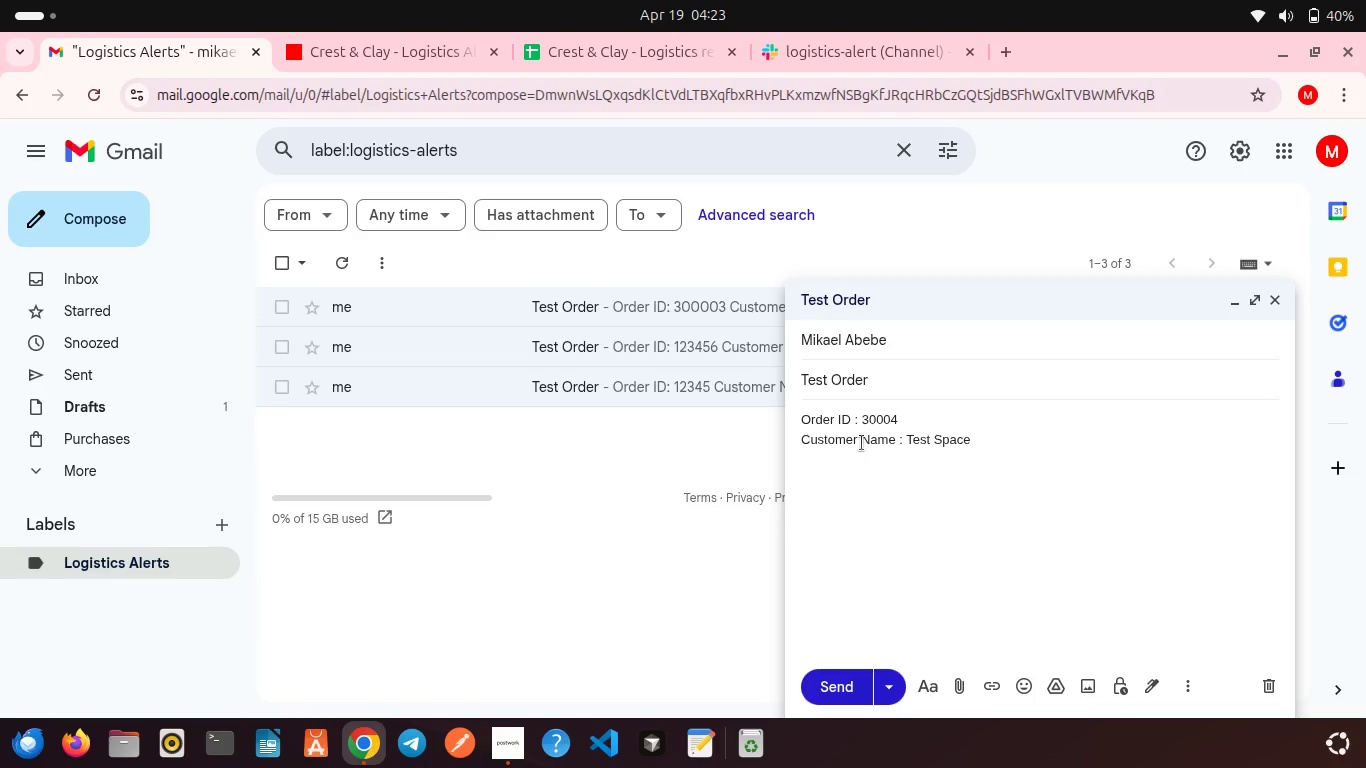 
type(Tracking Number : DDD$$==)
key(Backspace)
key(Backspace)
key(Backspace)
key(Backspace)
type(444)
 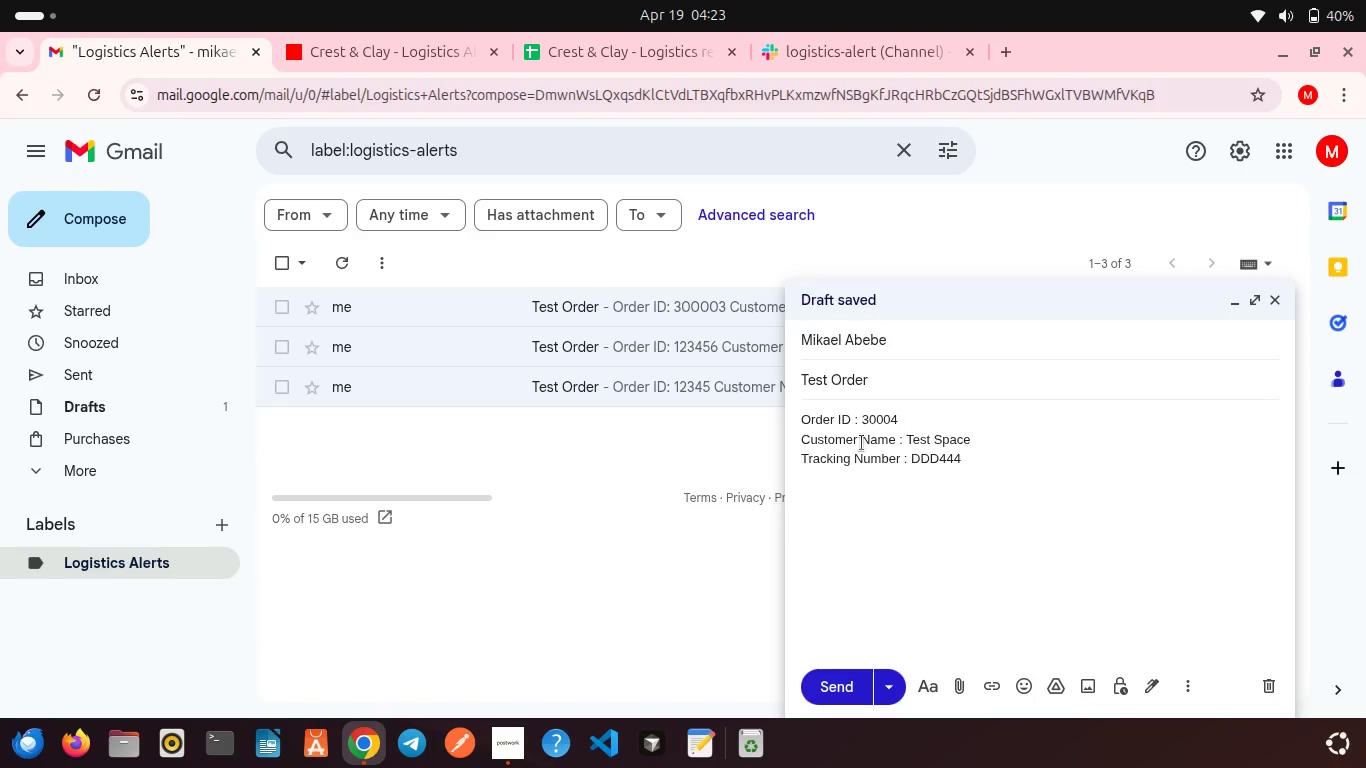 
key(Enter)
 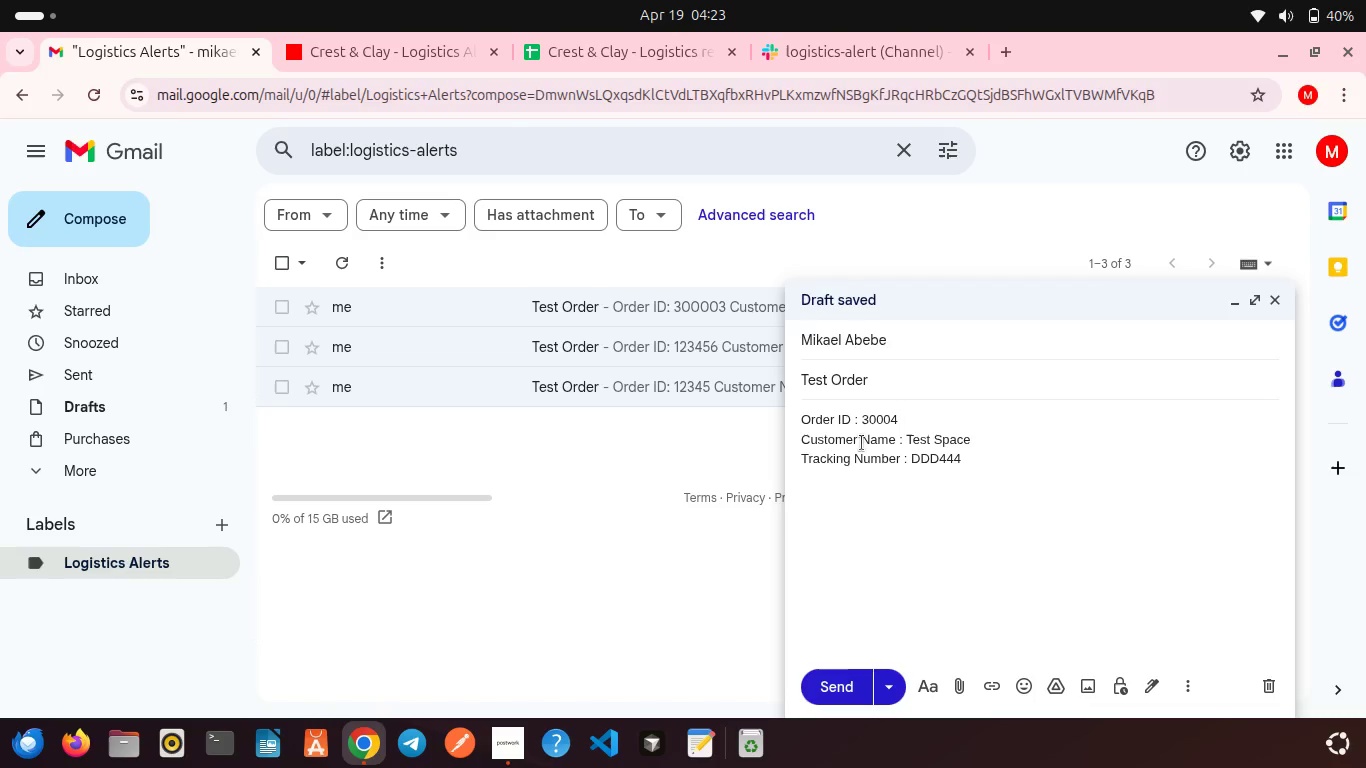 
type(Reason : Address Not Found)
 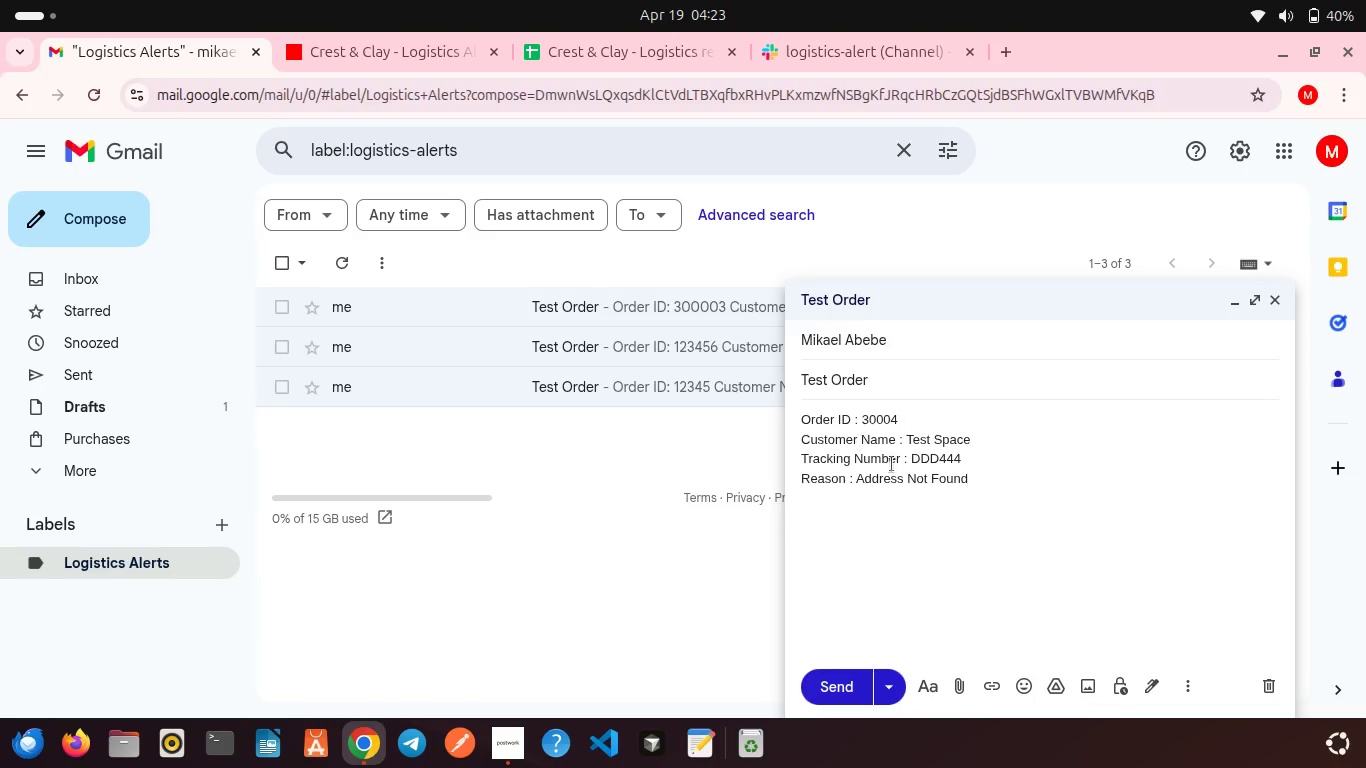 
scroll: coordinate [906, 498], scroll_direction: down, amount: 6.0
 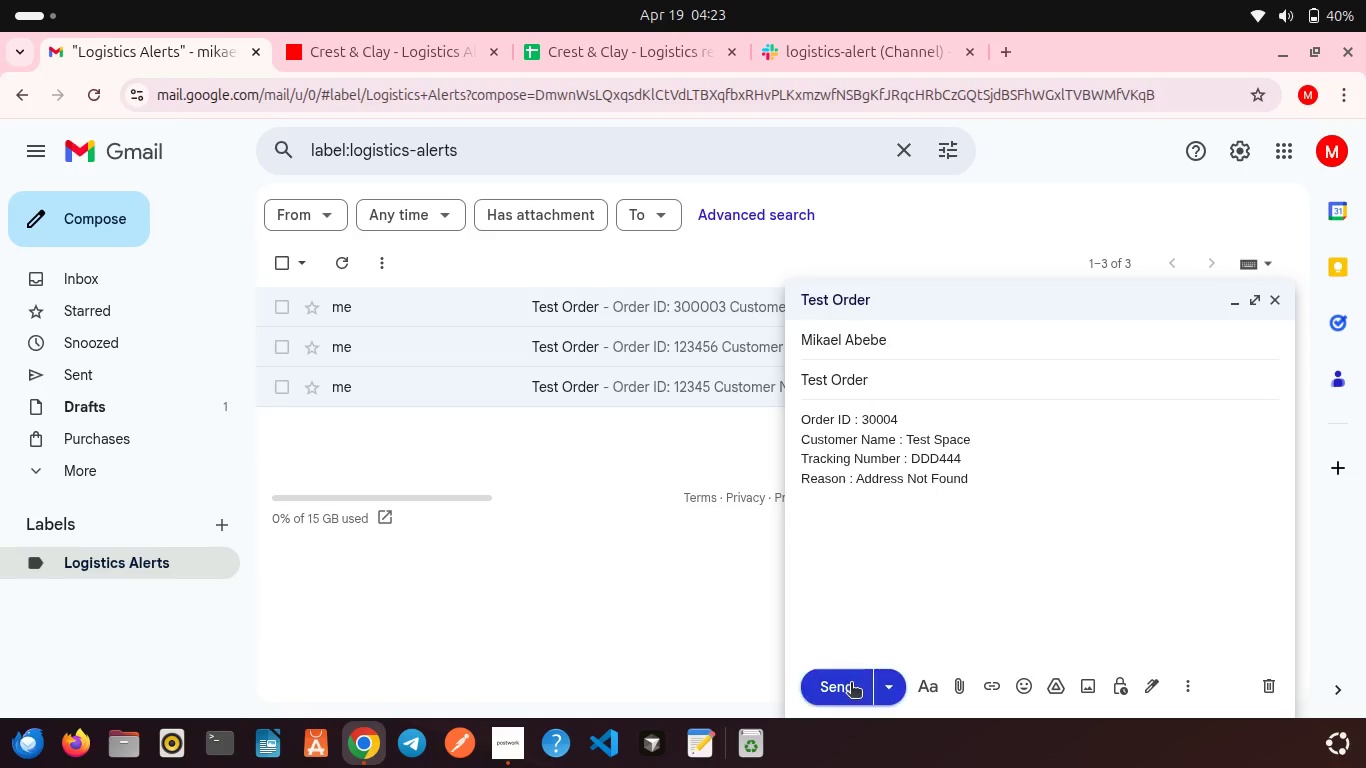 
left_click([851, 684])
 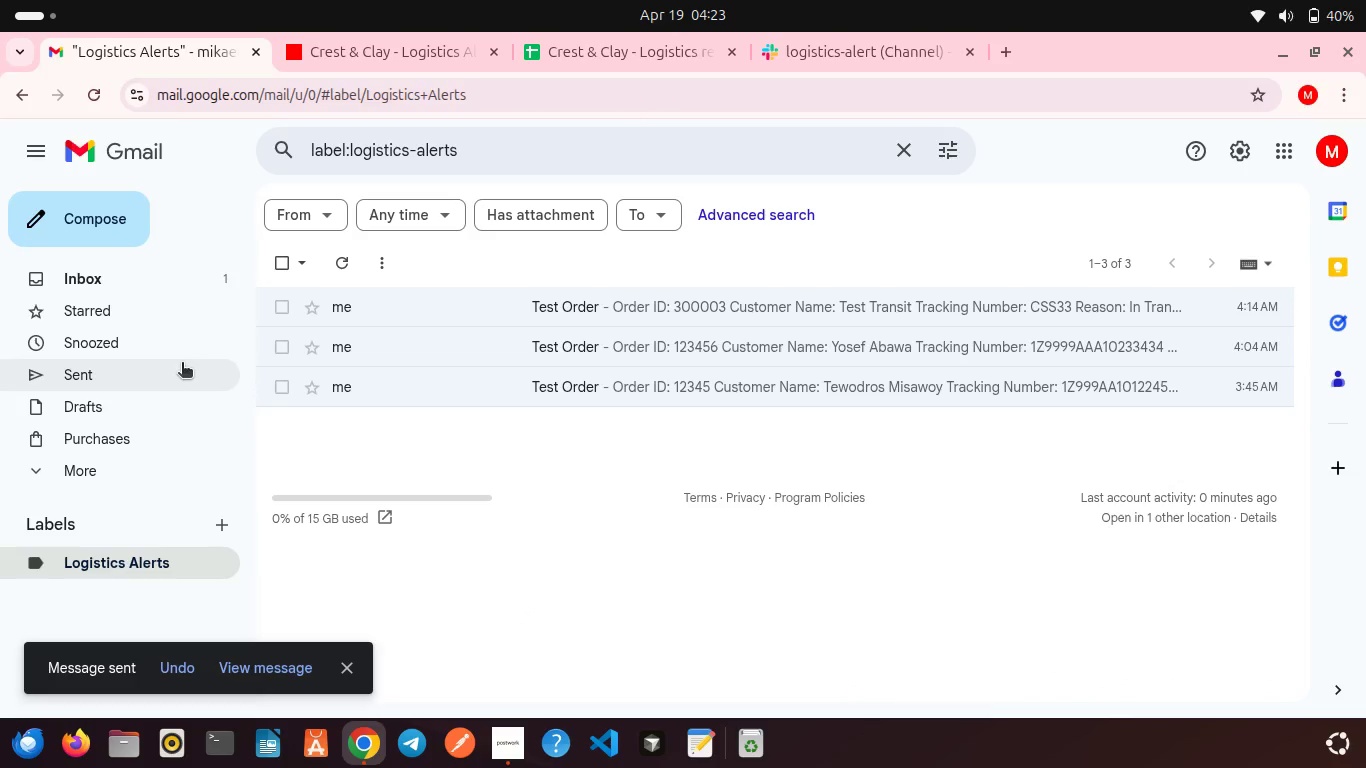 
left_click([116, 285])
 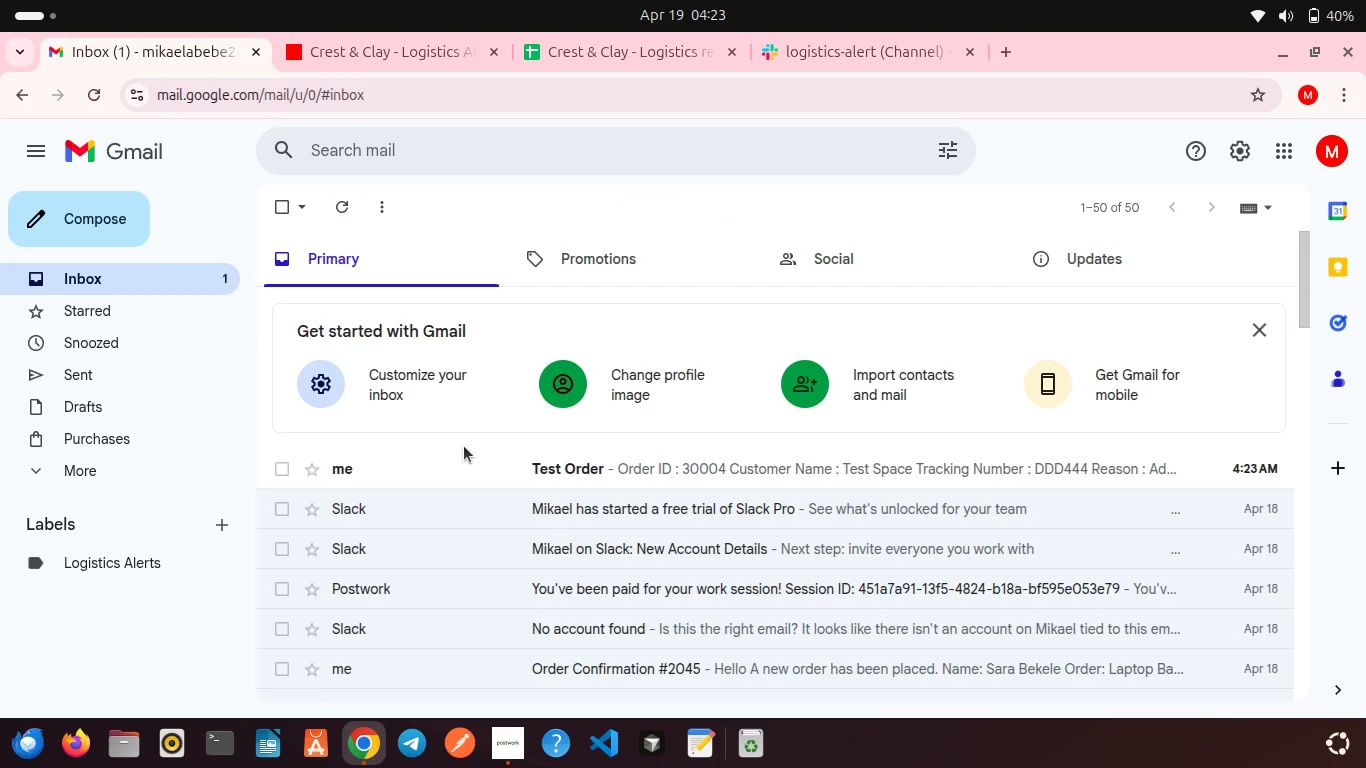 
left_click([453, 464])
 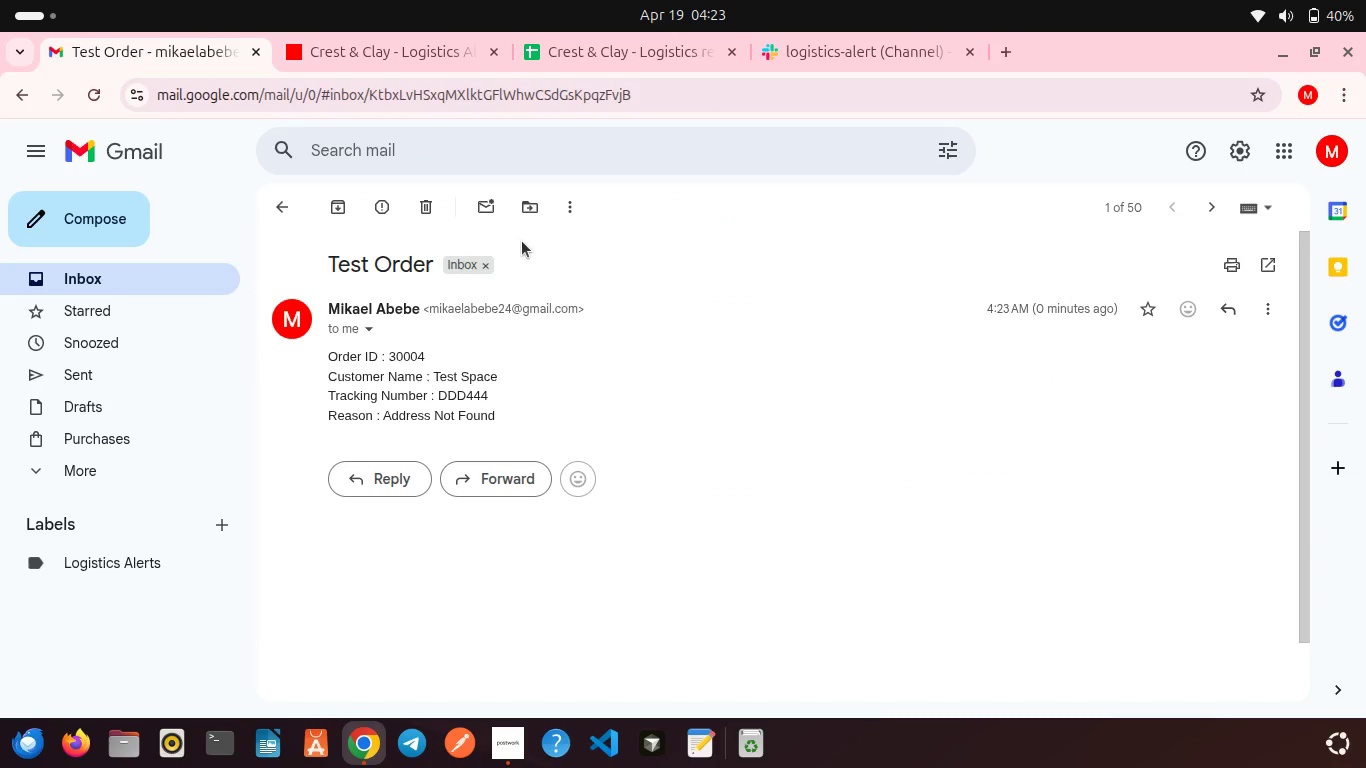 
left_click([531, 203])
 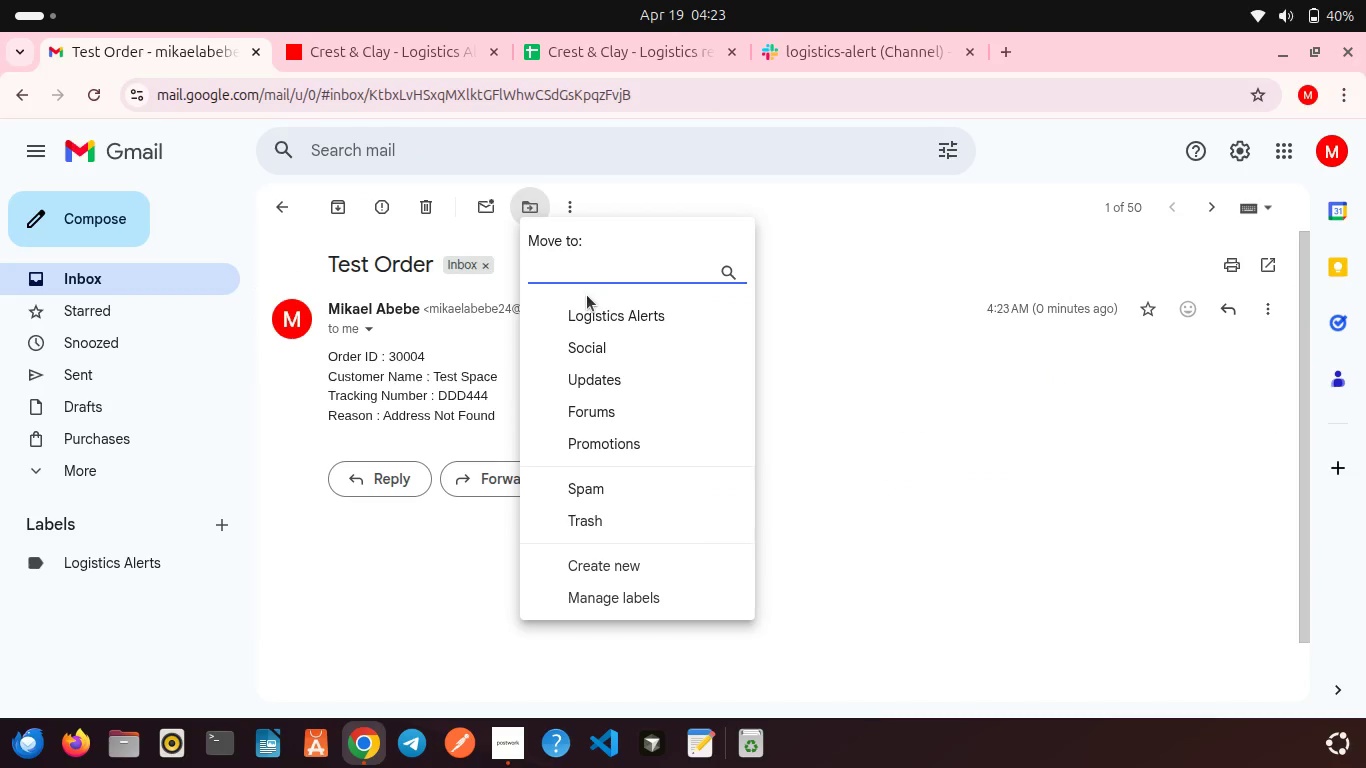 
left_click([596, 303])
 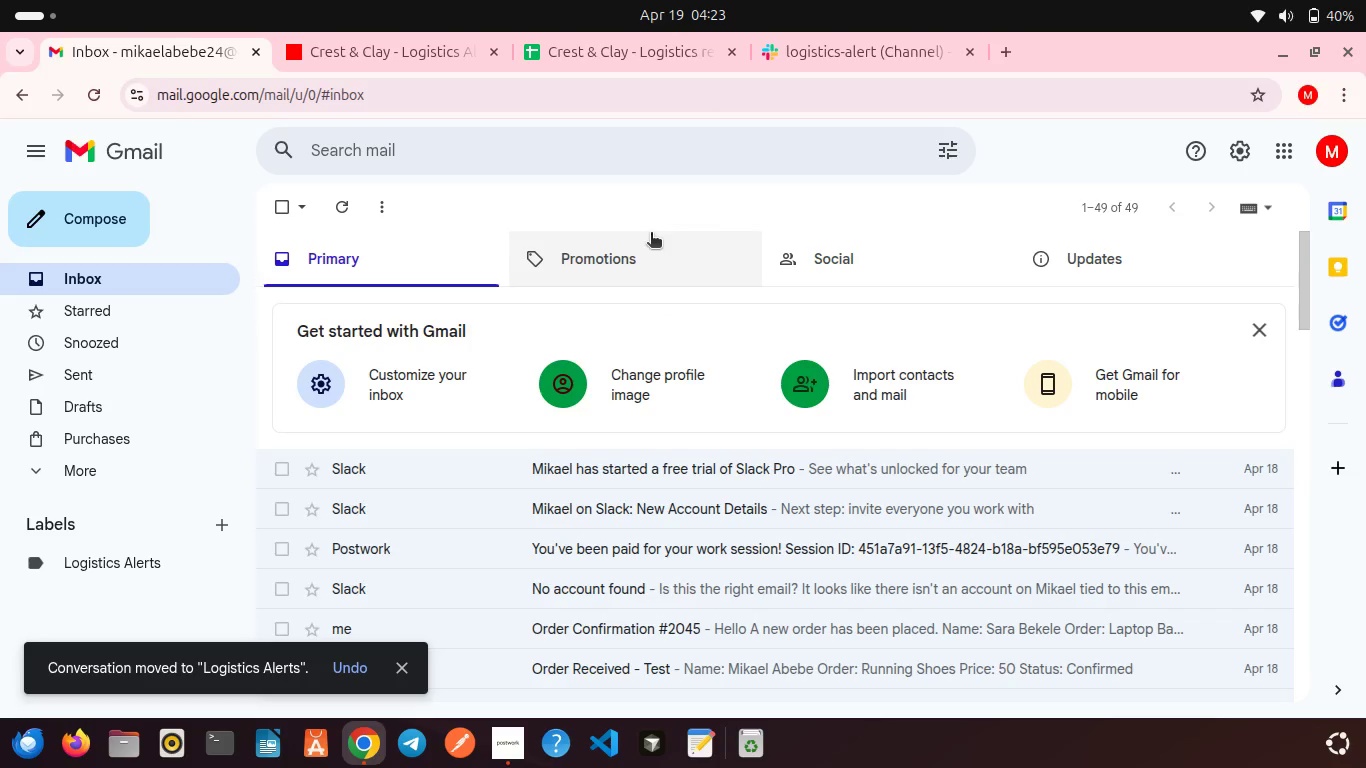 
wait(5.79)
 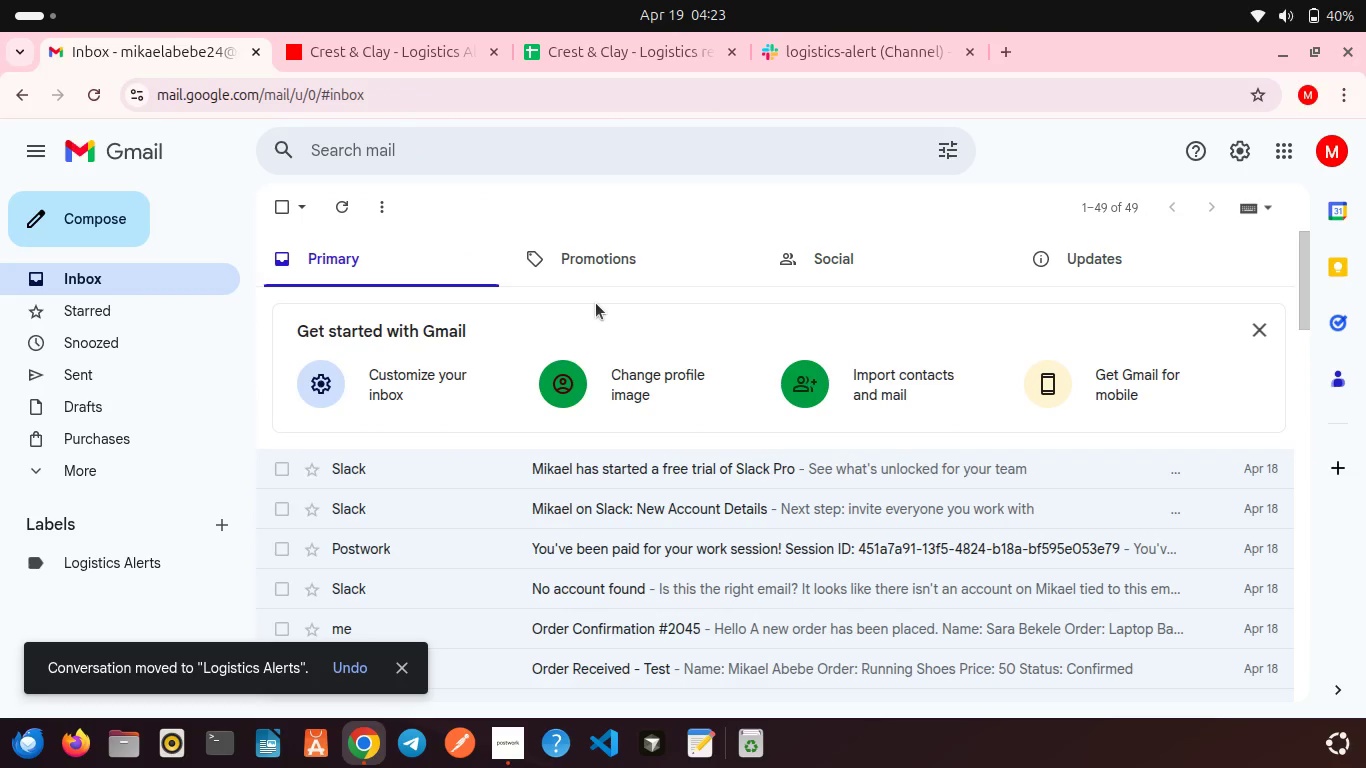 
left_click([423, 54])
 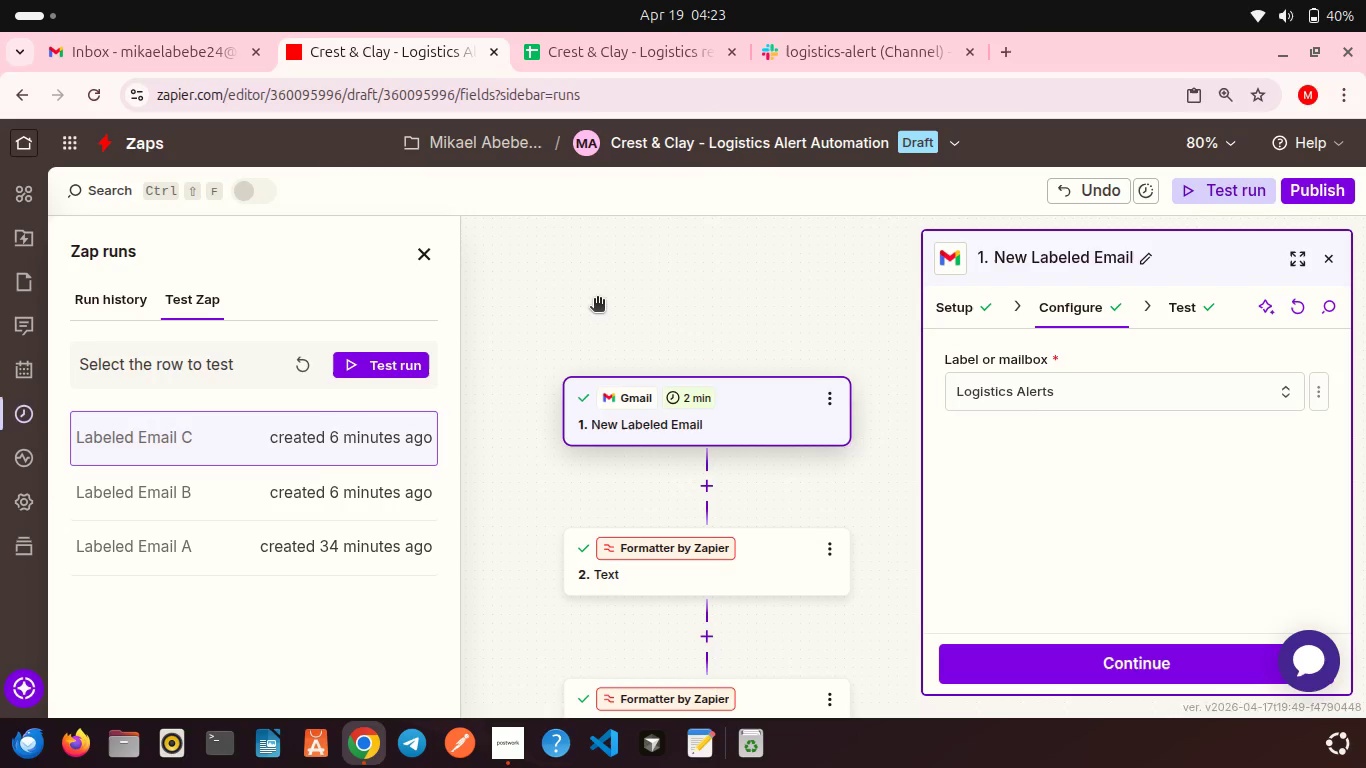 
scroll: coordinate [597, 300], scroll_direction: down, amount: 2.0
 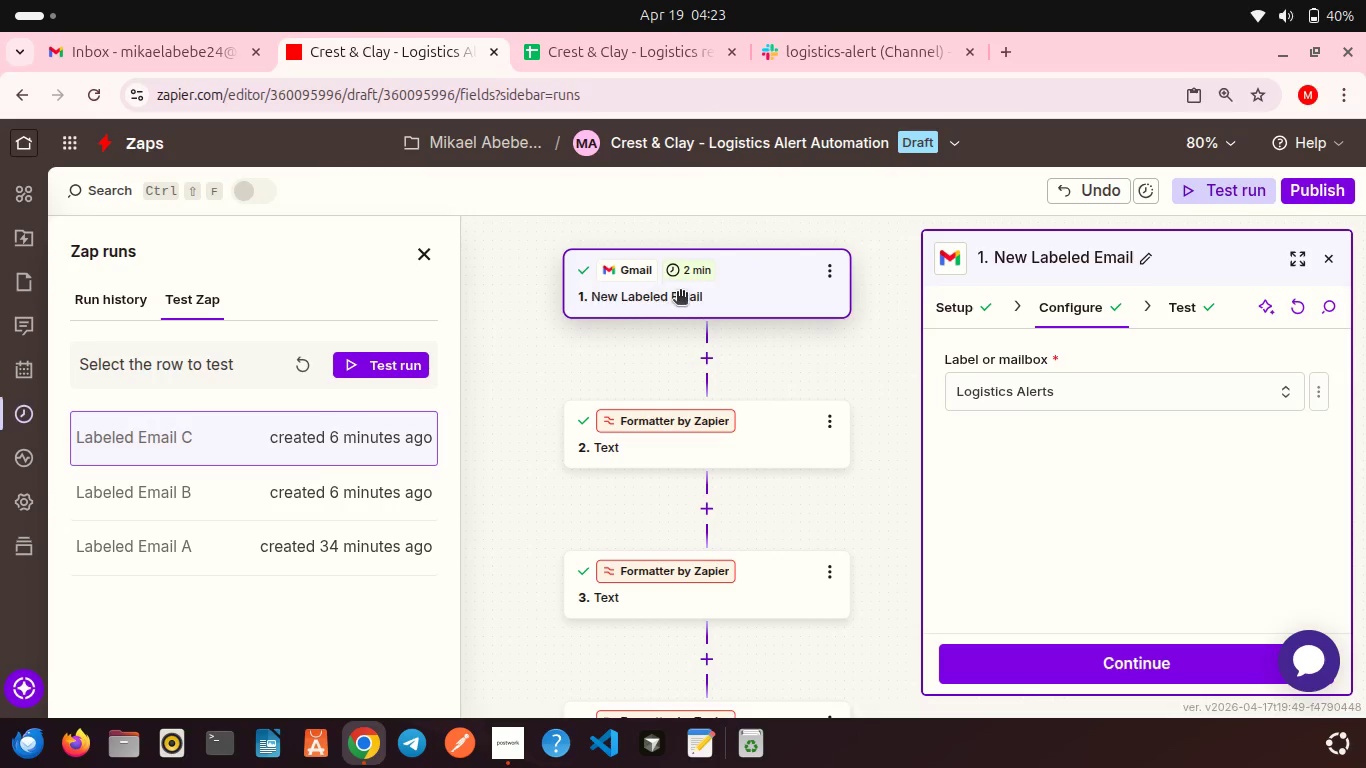 
left_click([680, 293])
 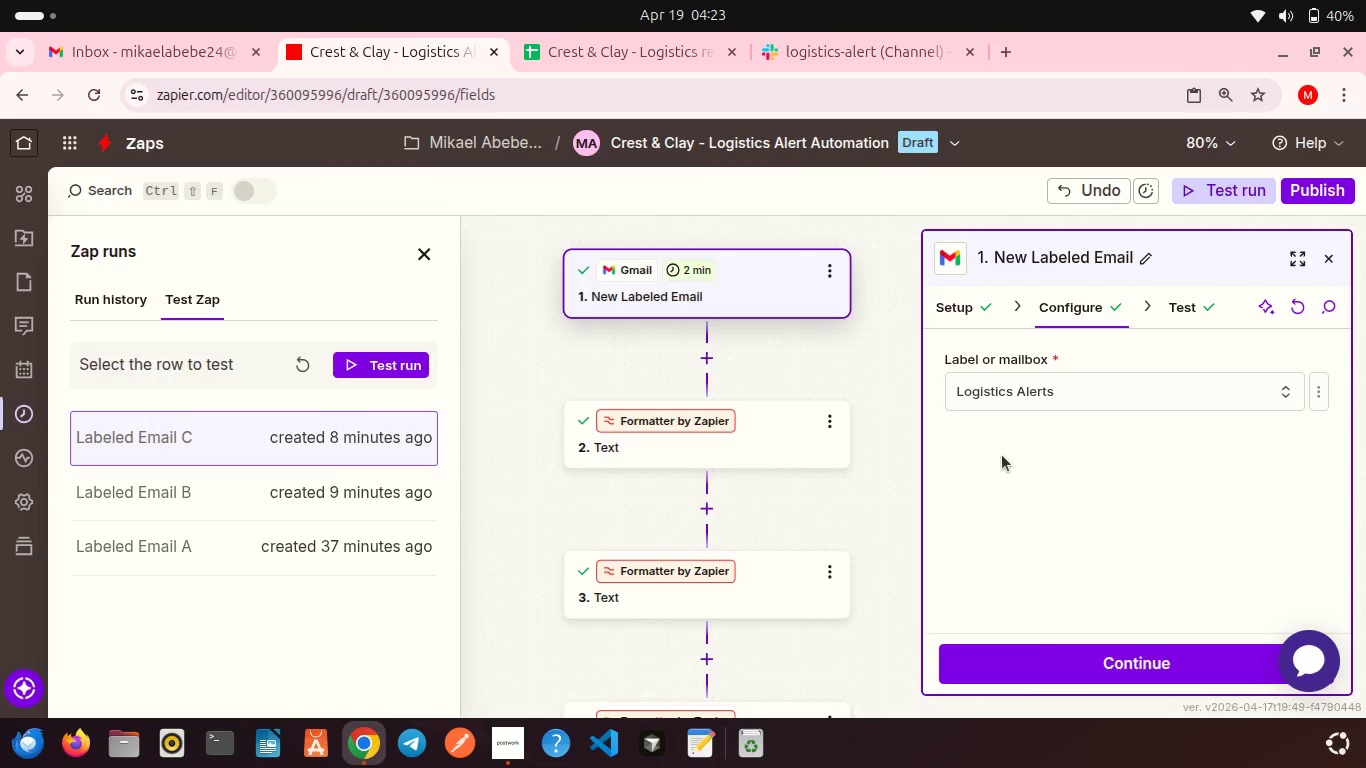 
left_click([1043, 655])
 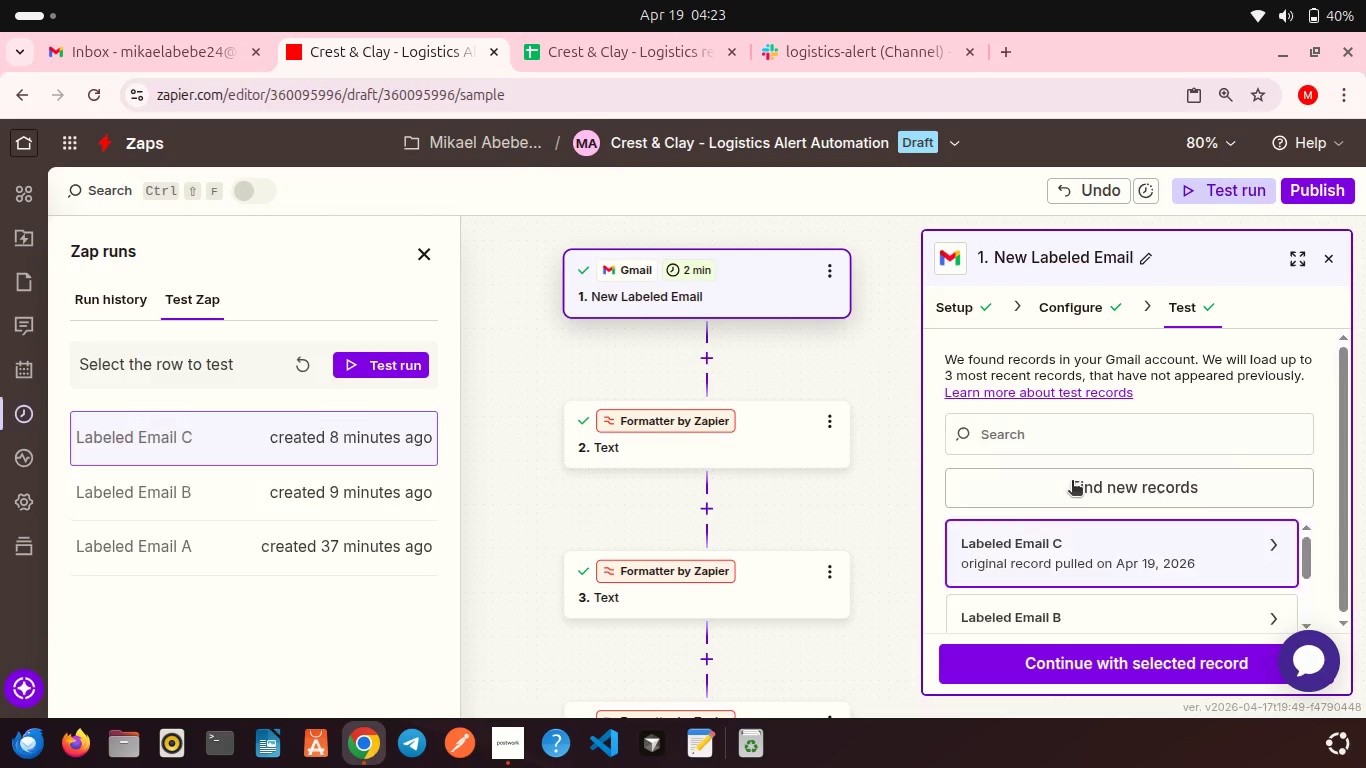 
left_click([1065, 483])
 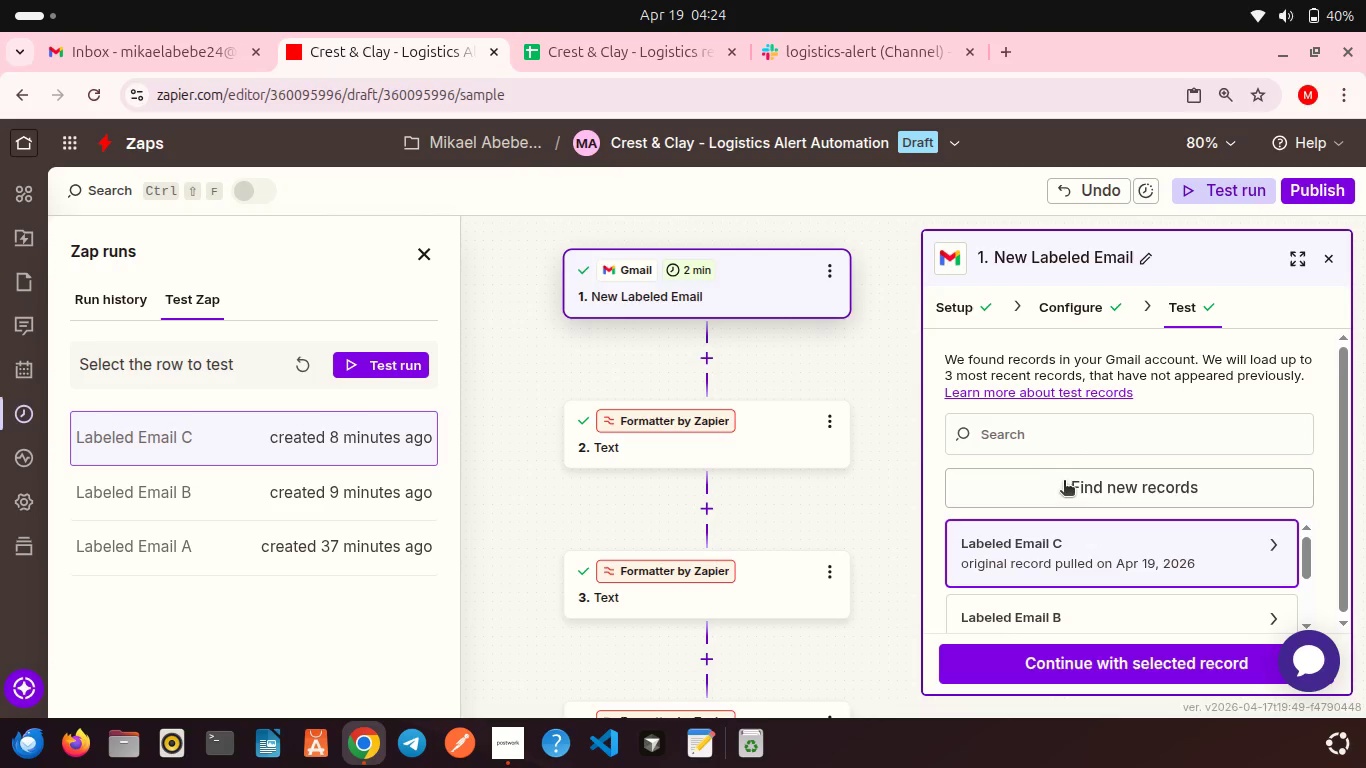 
scroll: coordinate [1037, 465], scroll_direction: down, amount: 1.0
 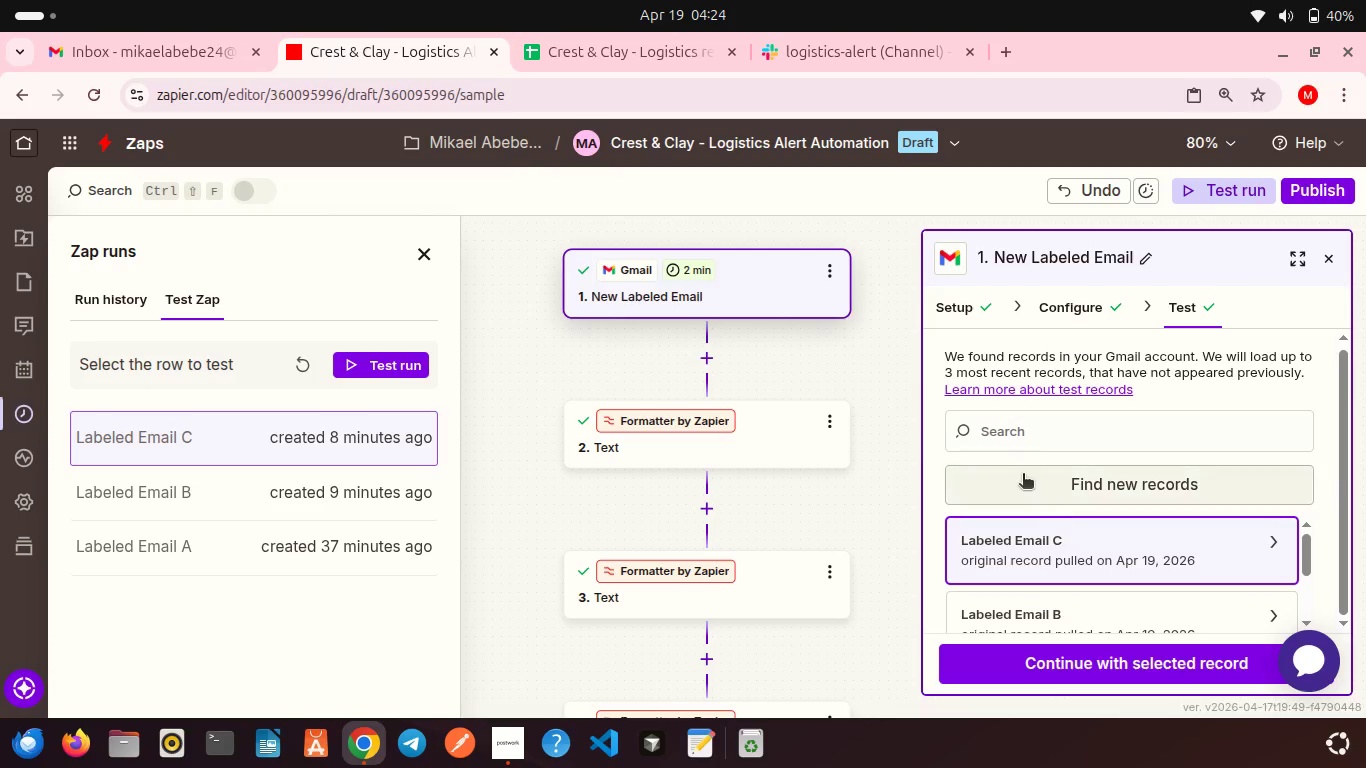 
left_click([1023, 475])
 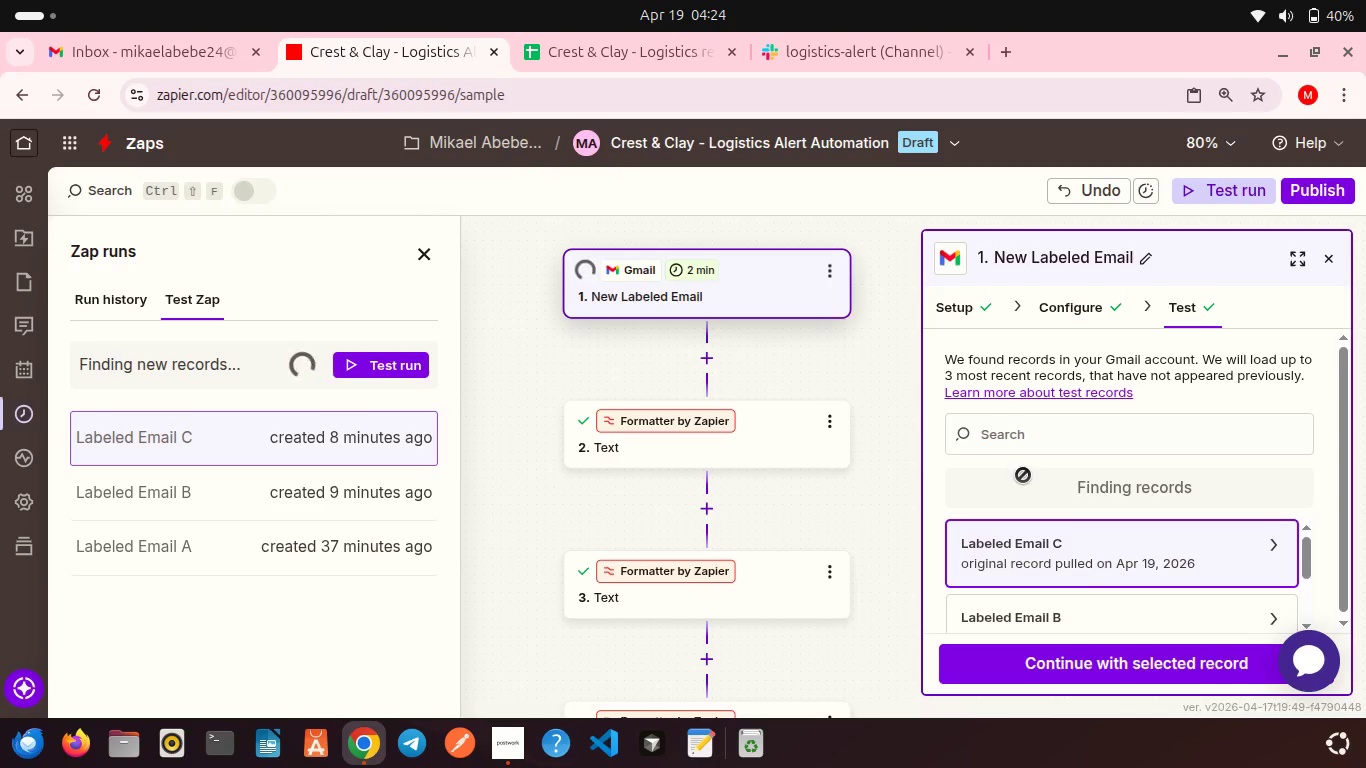 
wait(8.24)
 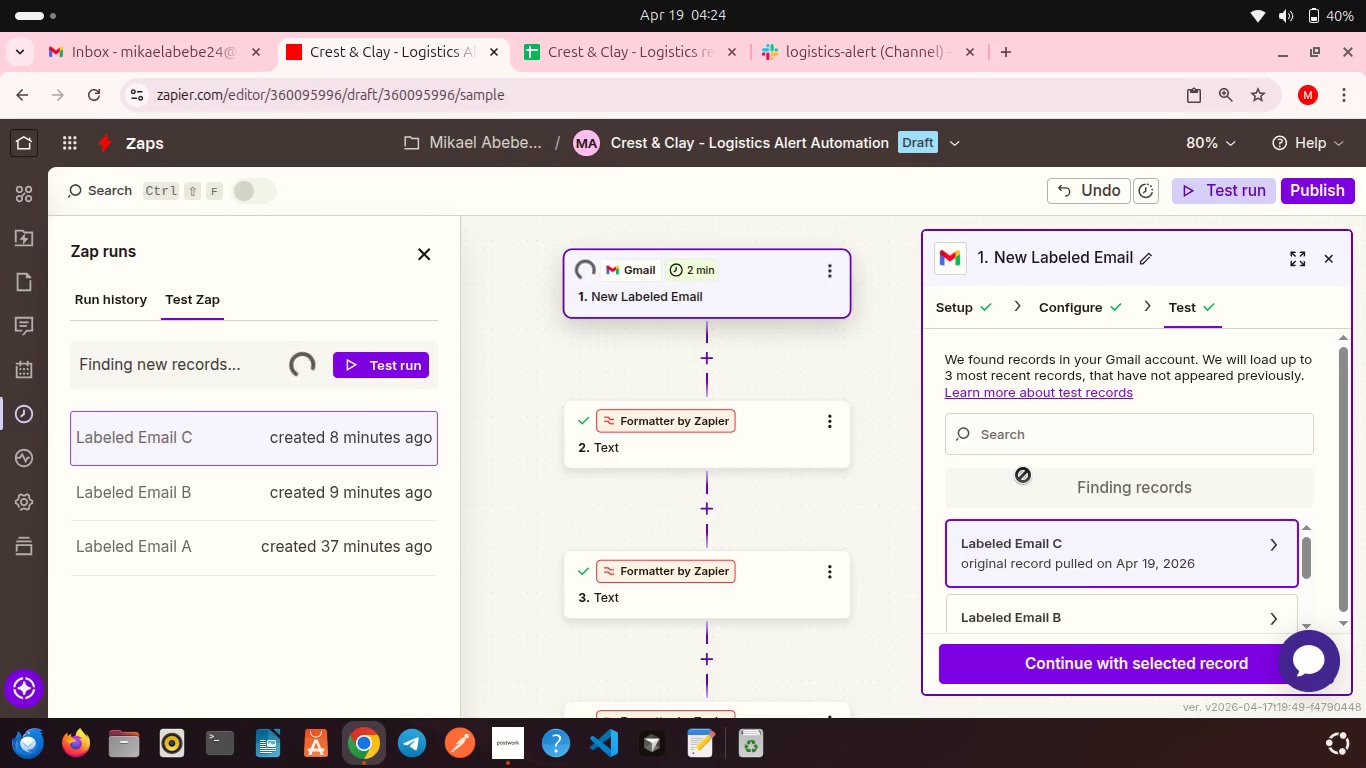 
scroll: coordinate [986, 530], scroll_direction: up, amount: 2.0
 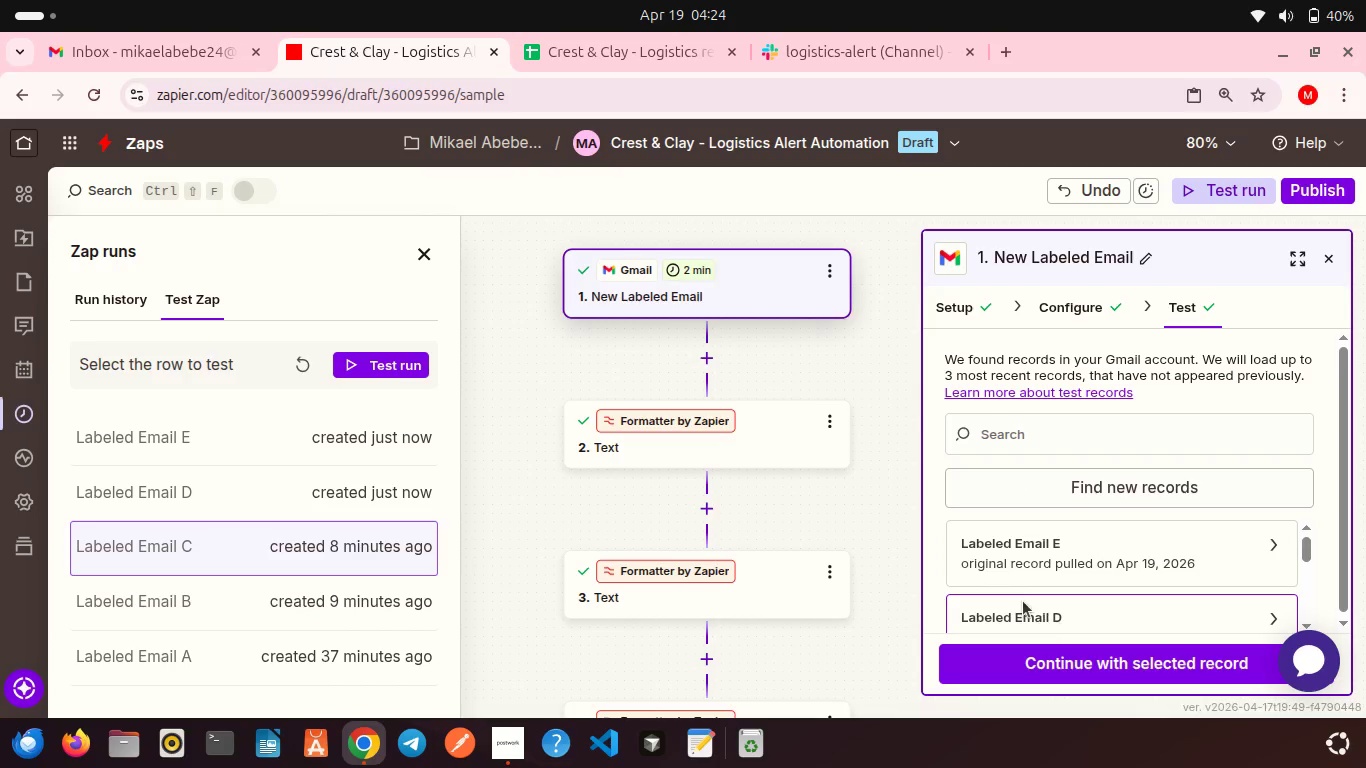 
left_click([1023, 601])
 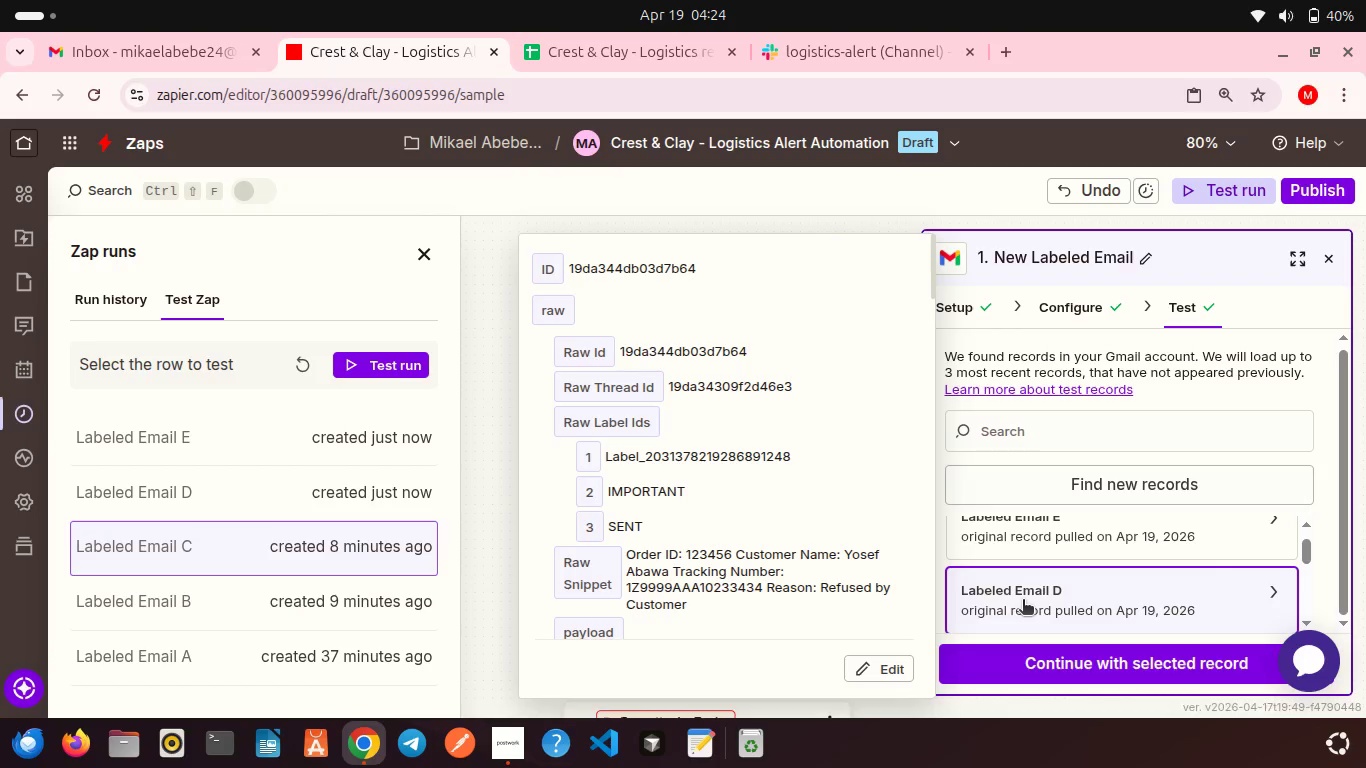 
wait(7.43)
 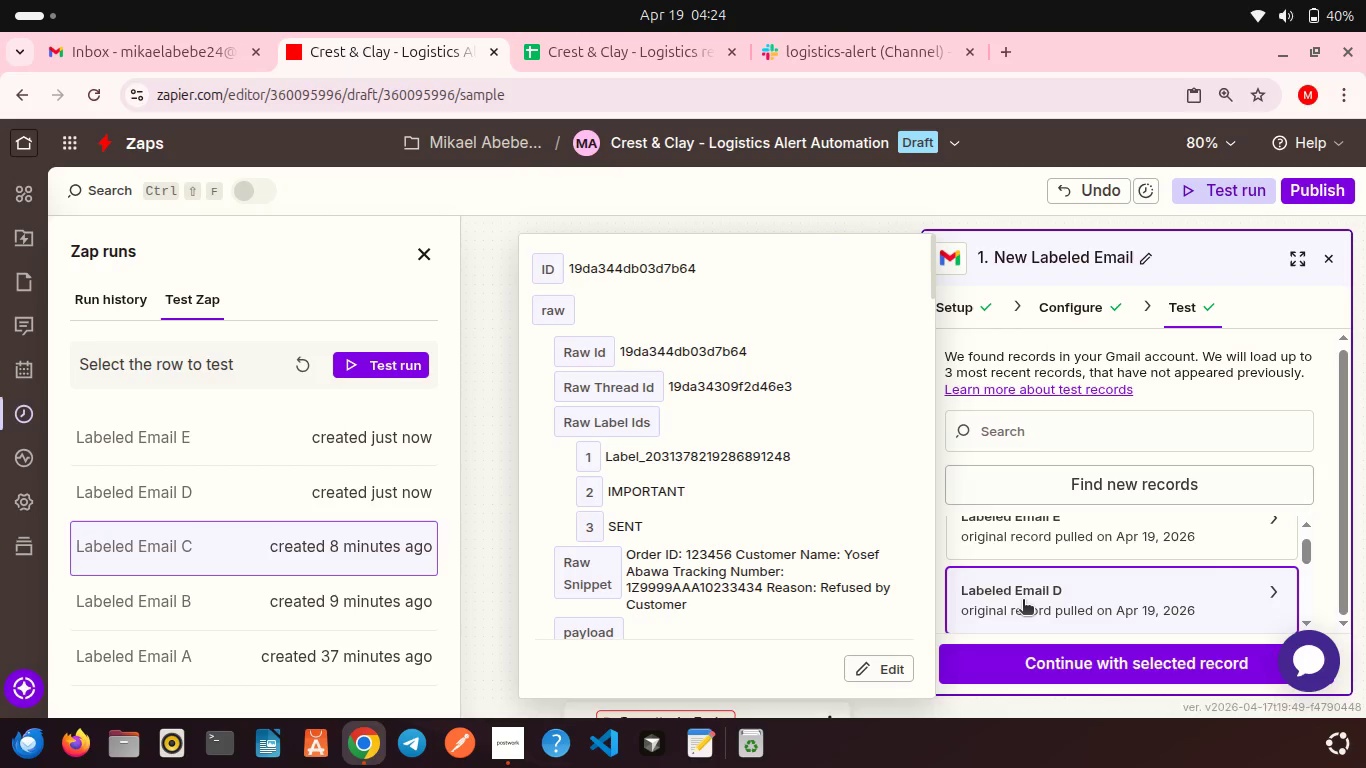 
scroll: coordinate [1023, 601], scroll_direction: down, amount: 4.0
 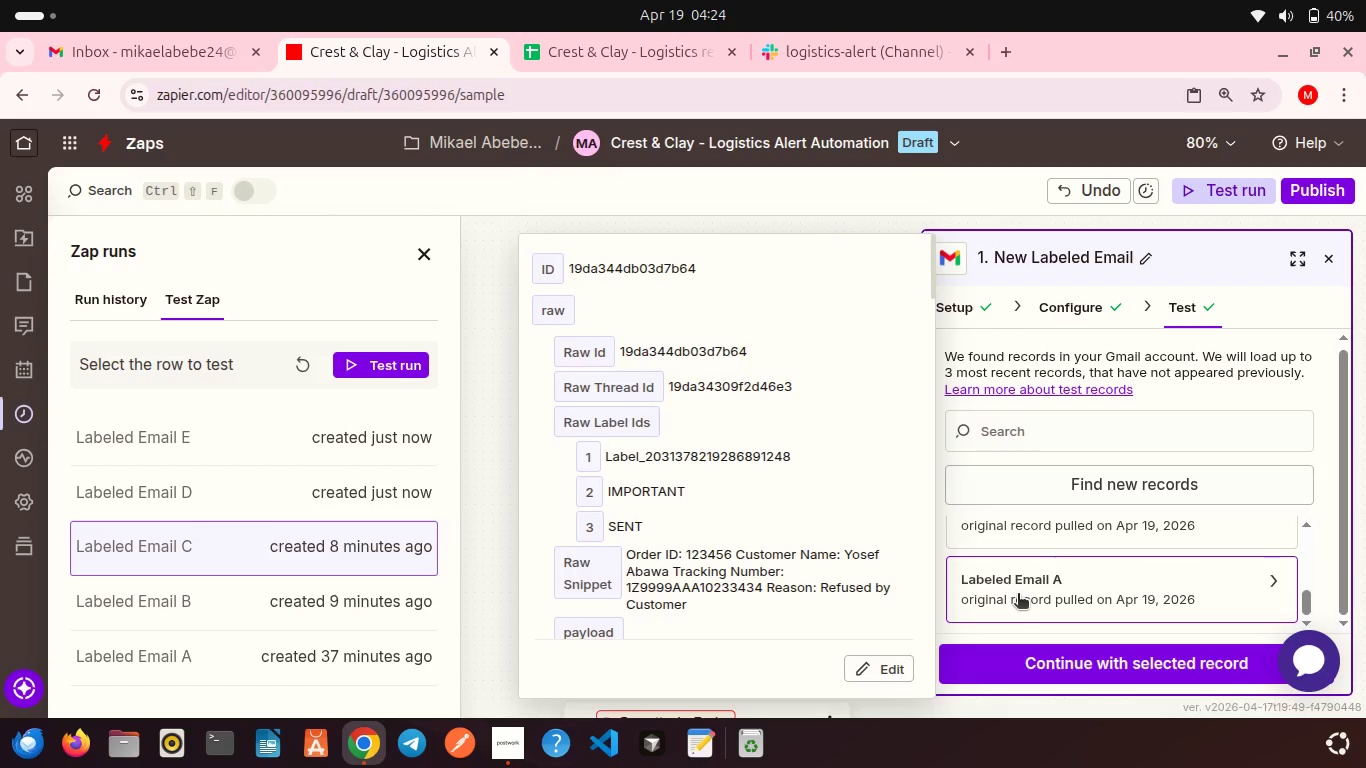 
left_click([1018, 595])
 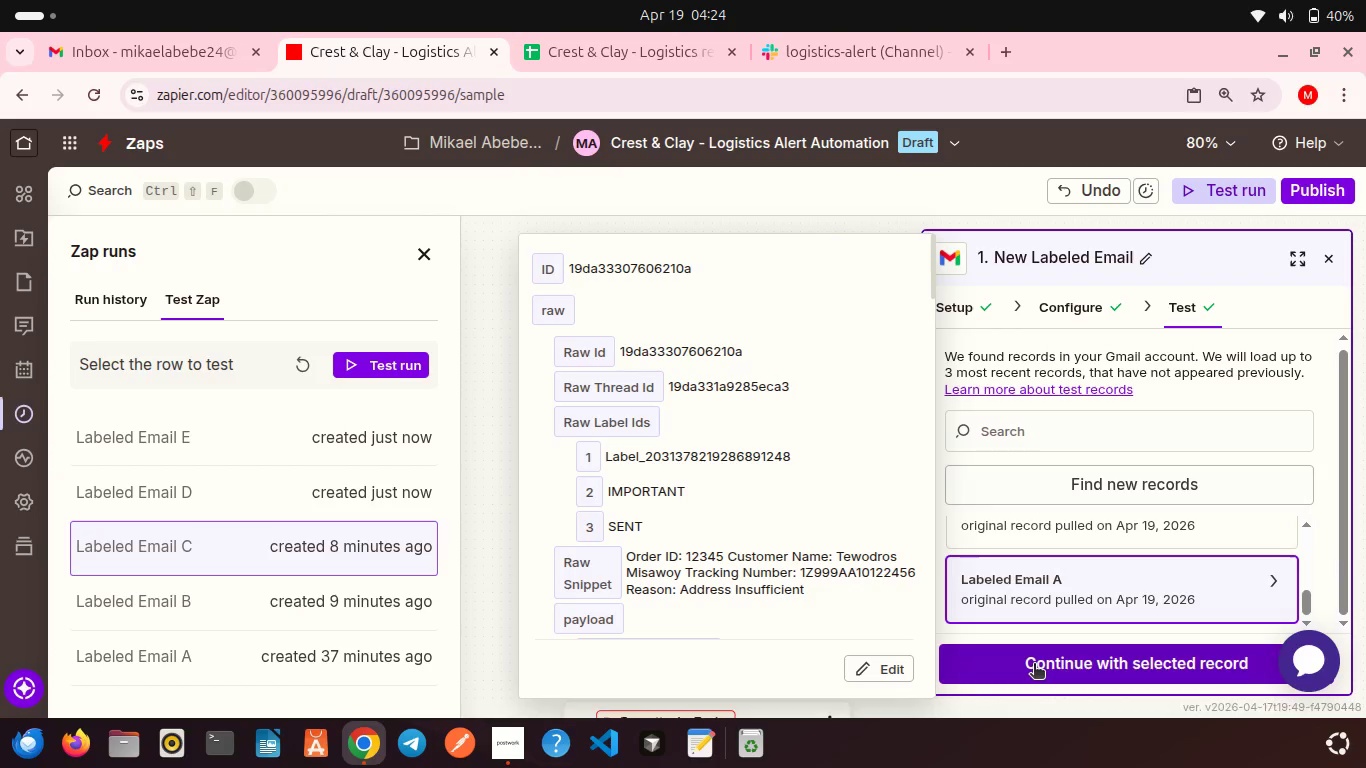 
left_click([1034, 665])
 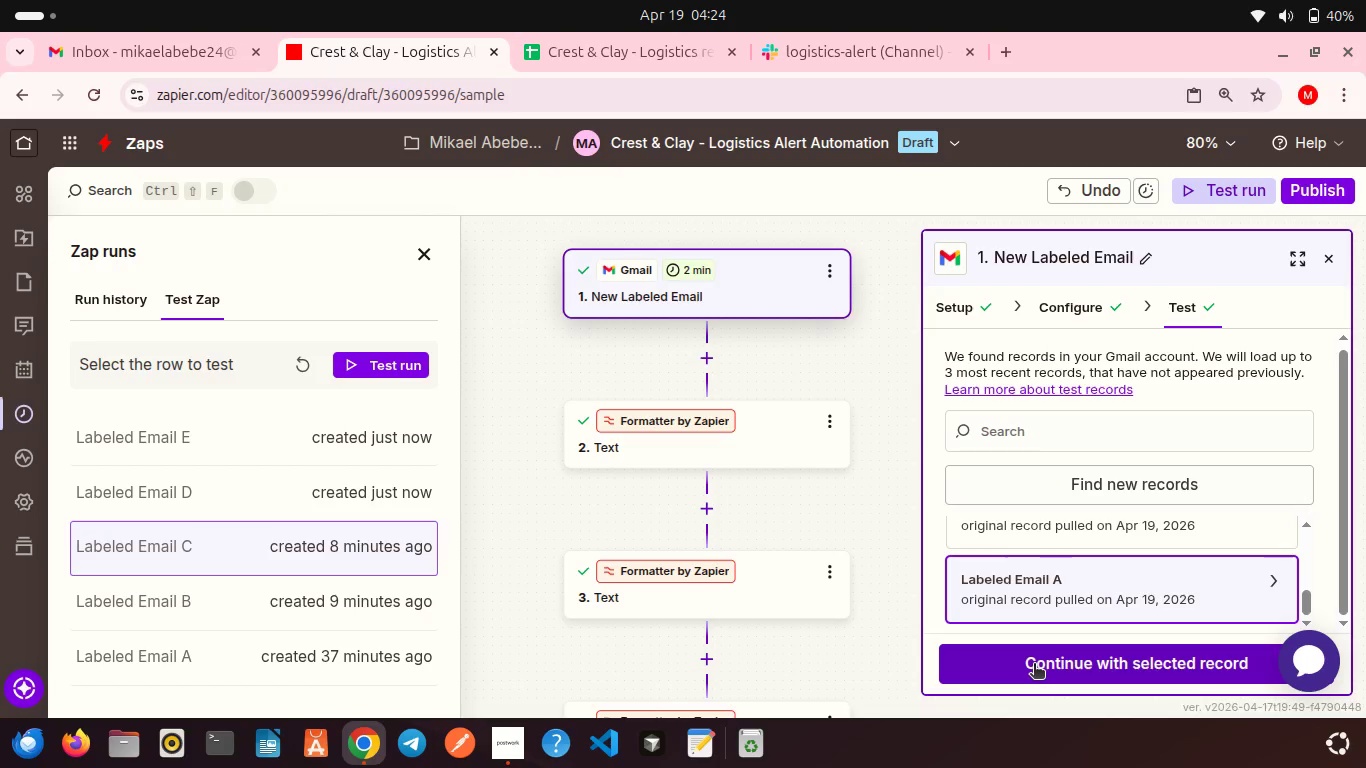 
left_click([1034, 665])
 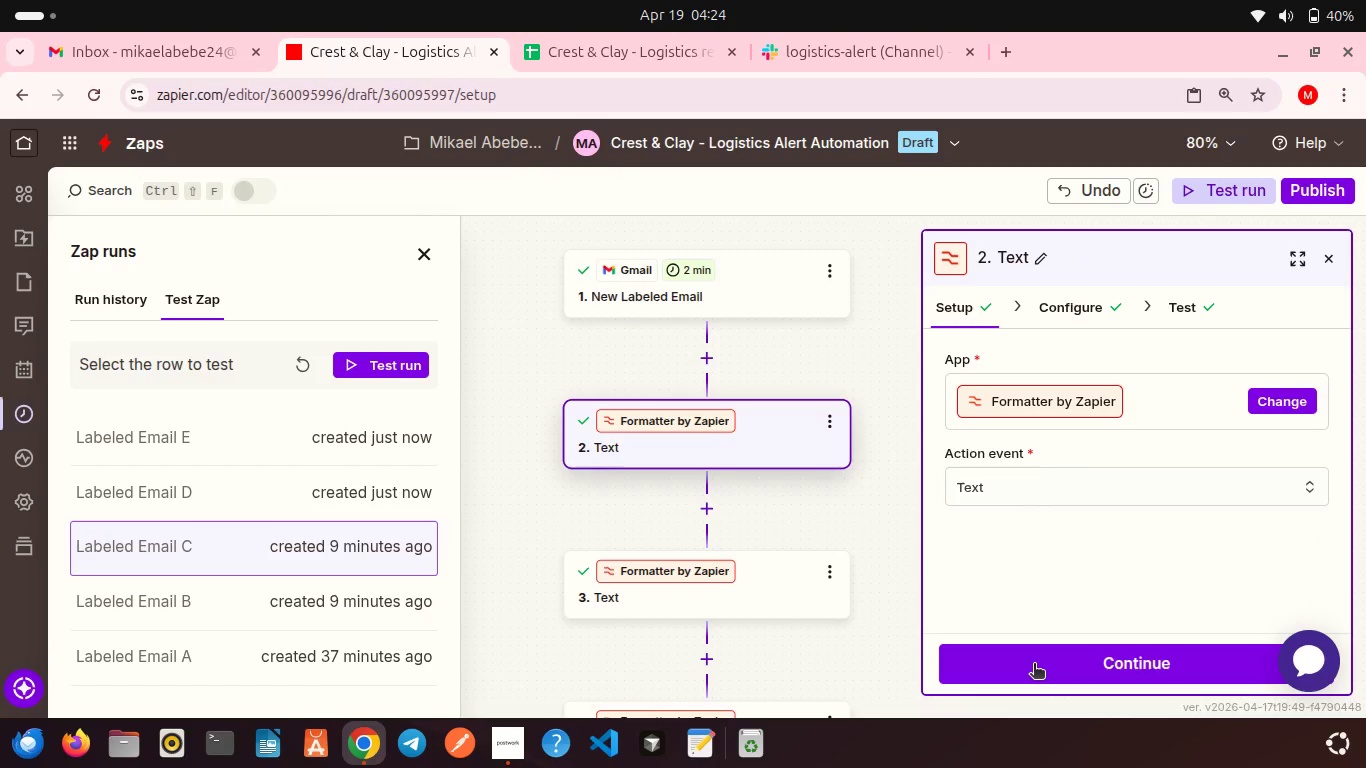 
left_click([1034, 665])
 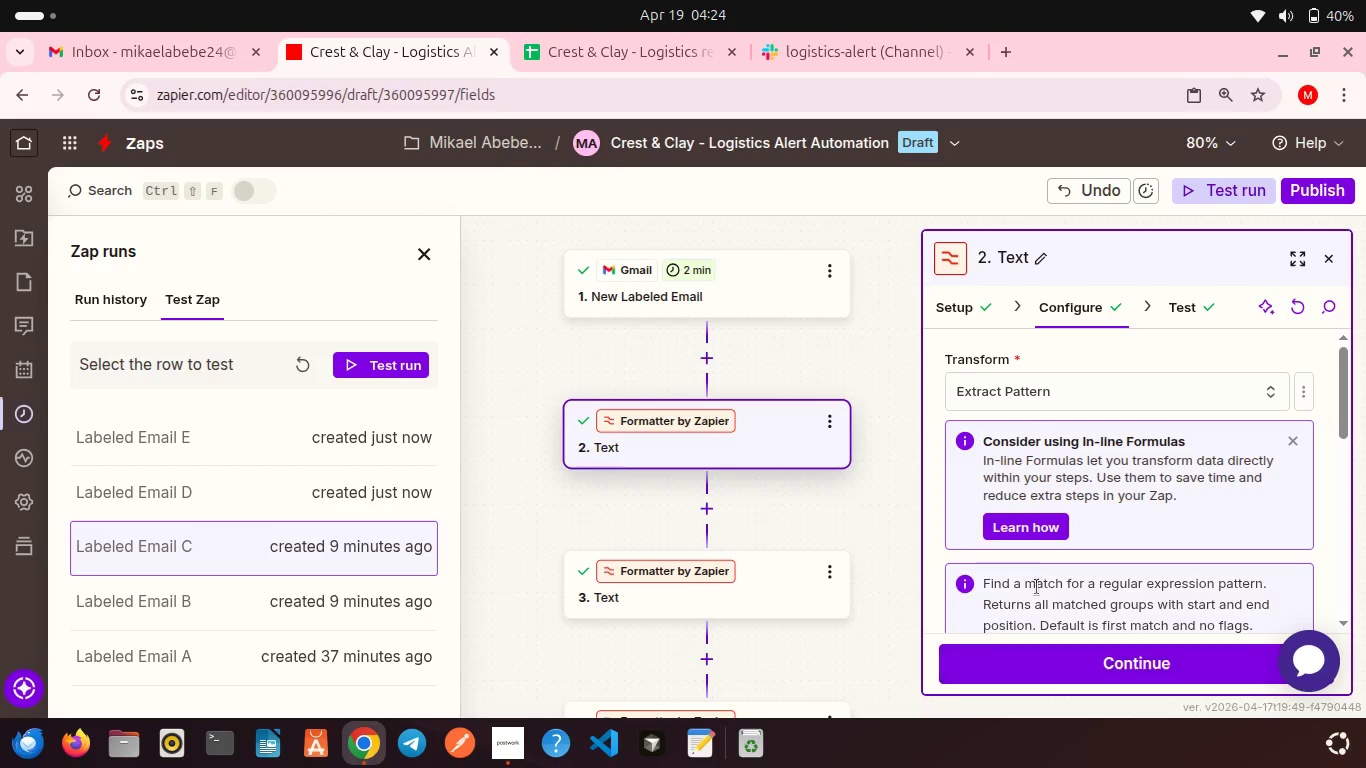 
scroll: coordinate [1038, 585], scroll_direction: down, amount: 11.0
 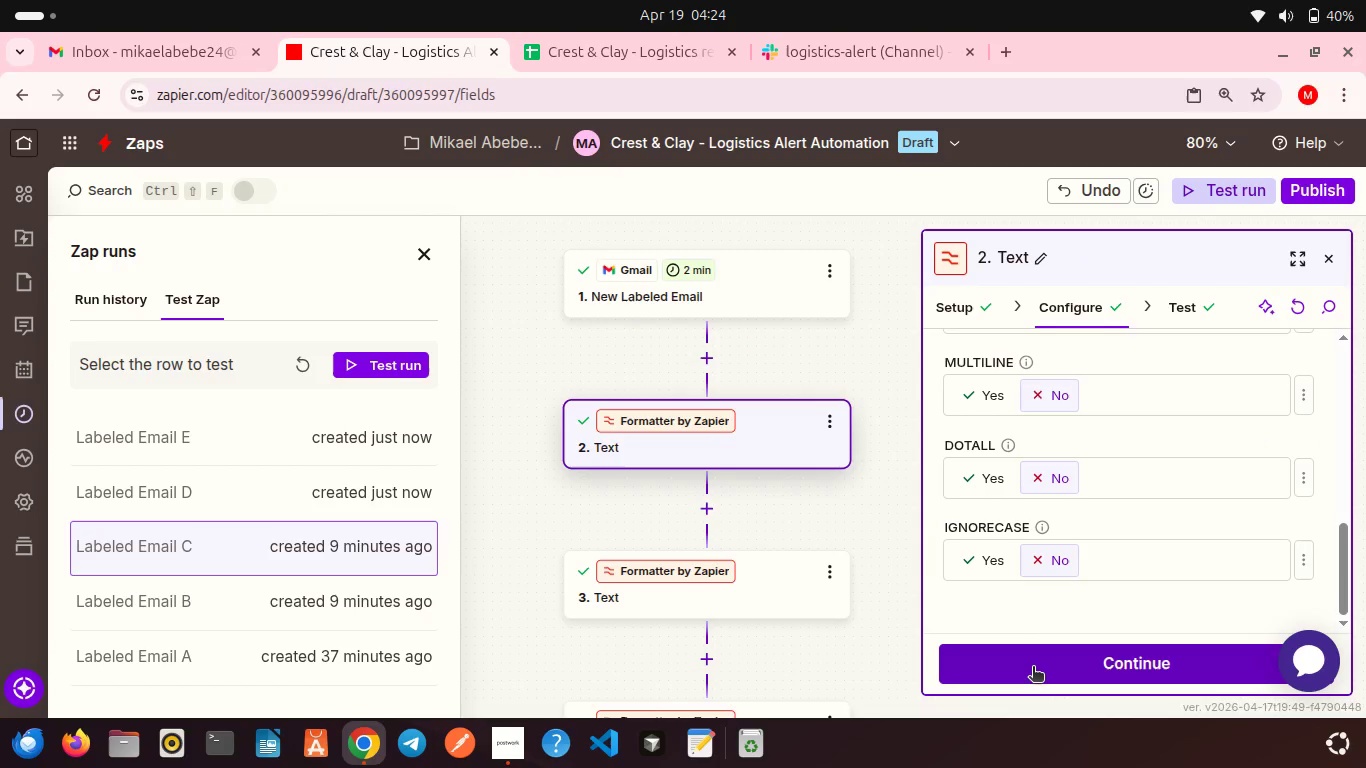 
left_click([1033, 668])
 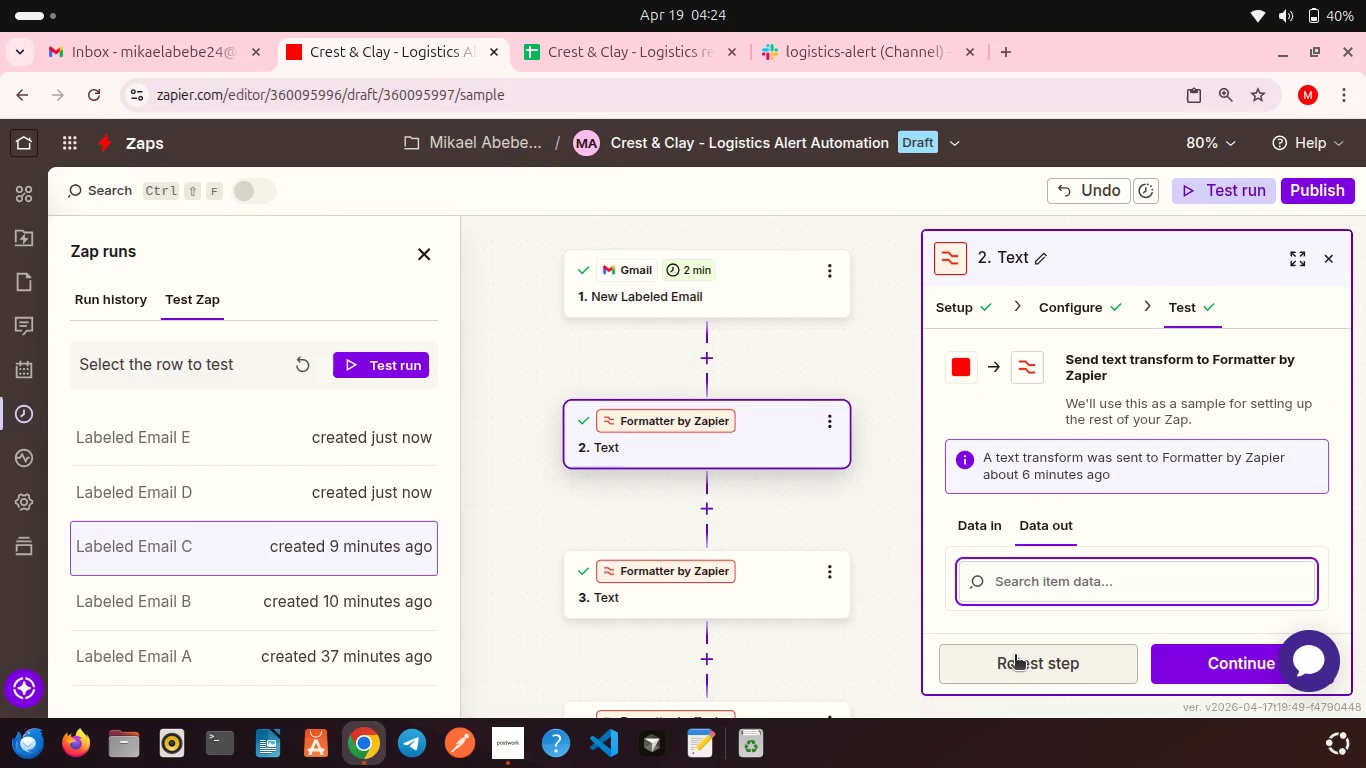 
left_click([1015, 656])
 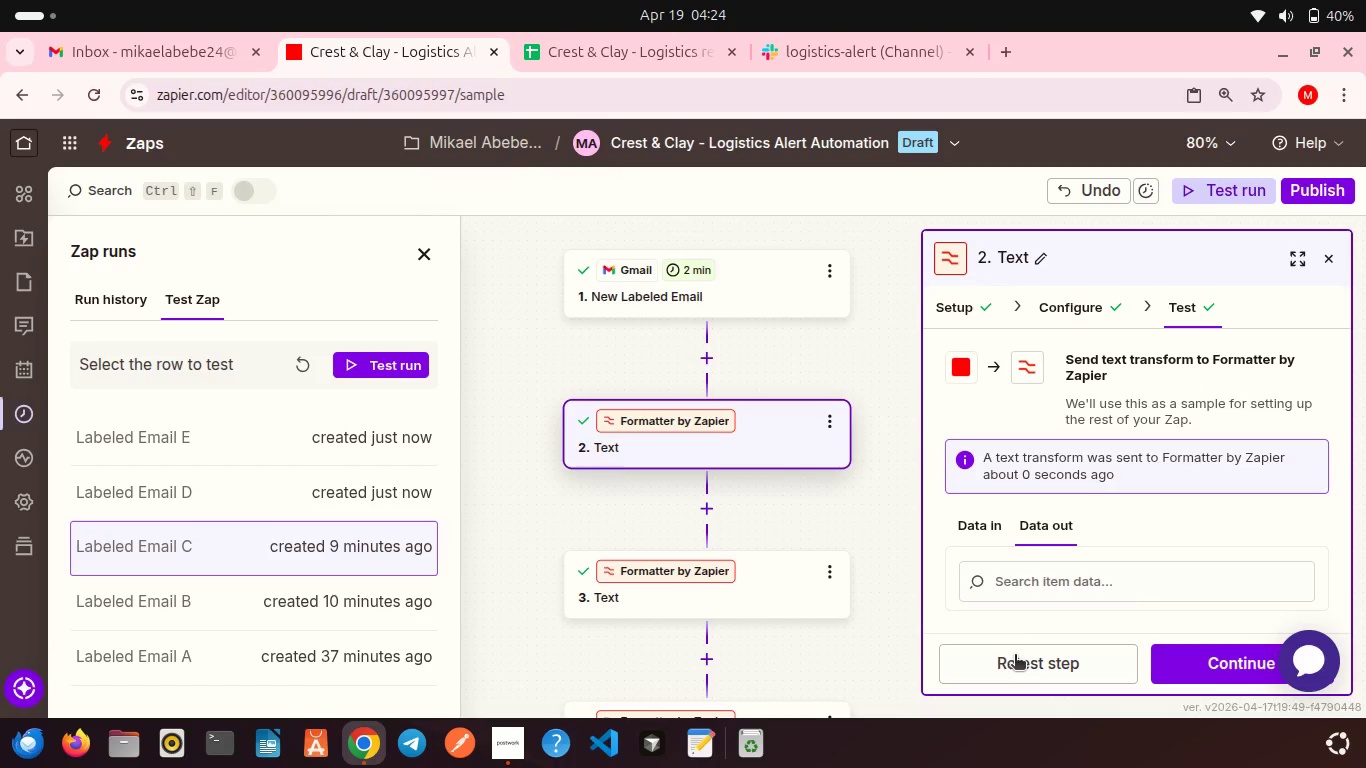 
wait(5.76)
 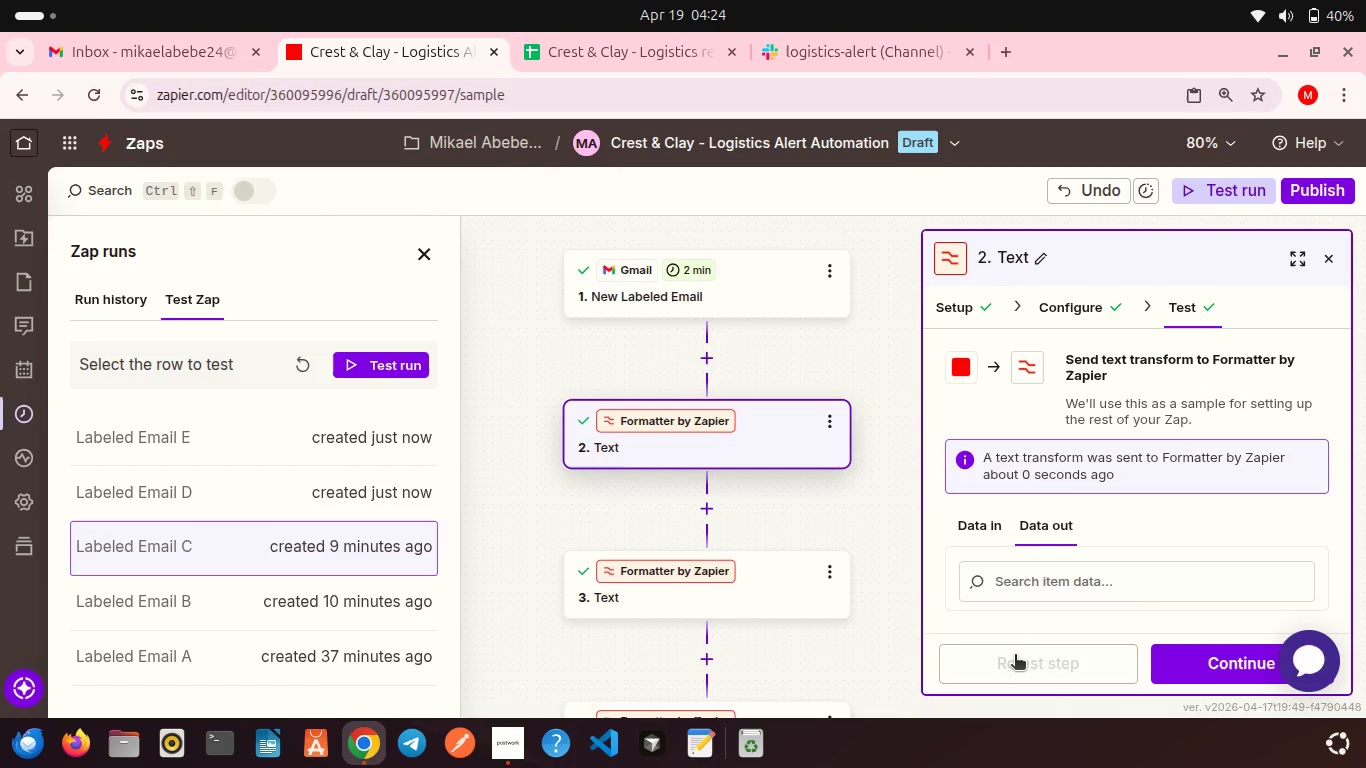 
left_click([1218, 664])
 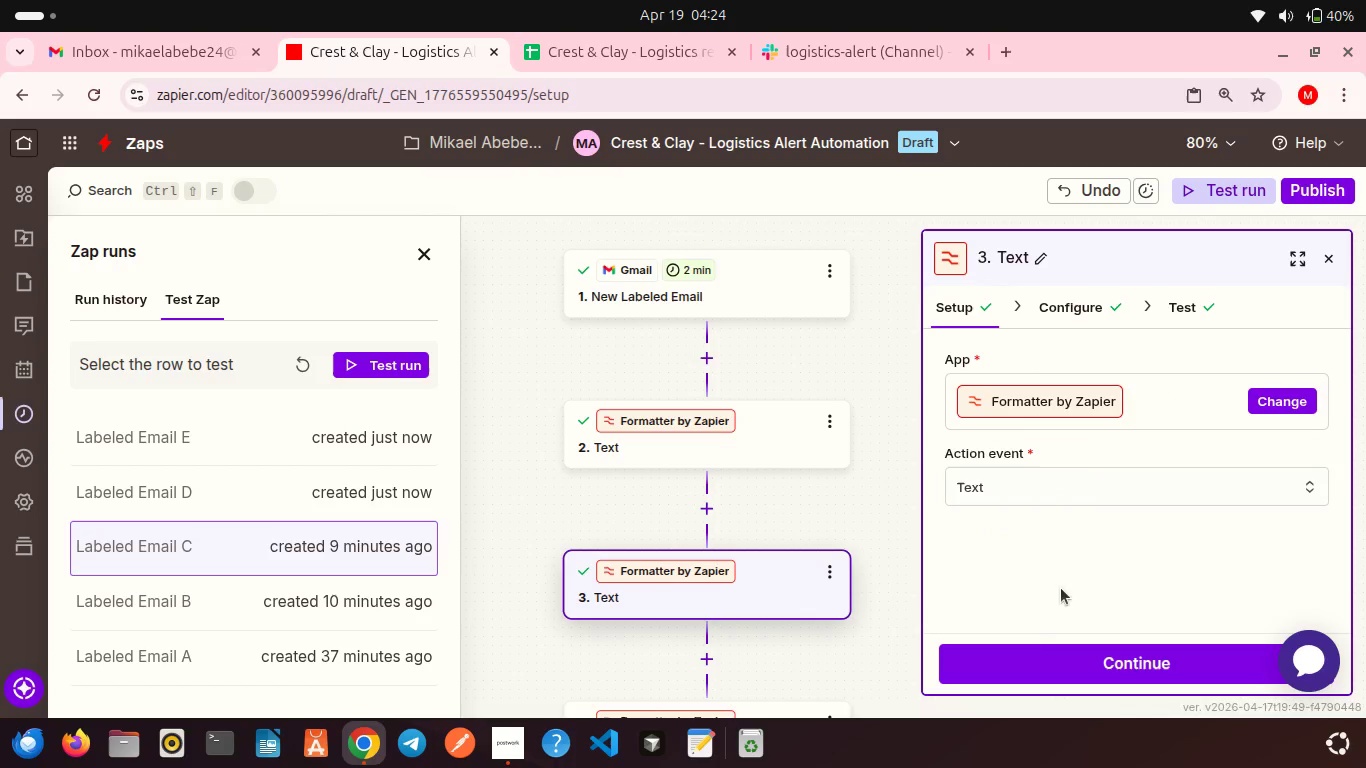 
left_click([1022, 649])
 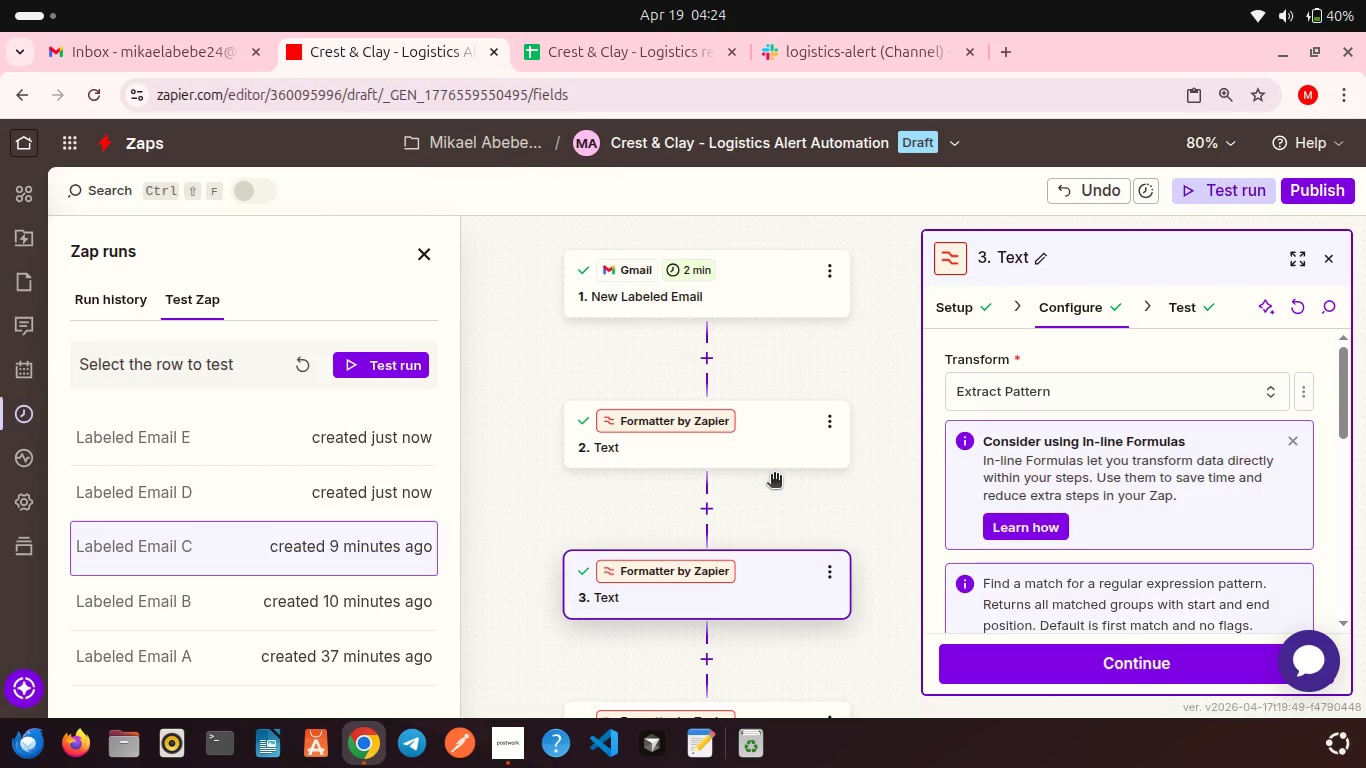 
scroll: coordinate [1049, 581], scroll_direction: down, amount: 10.0
 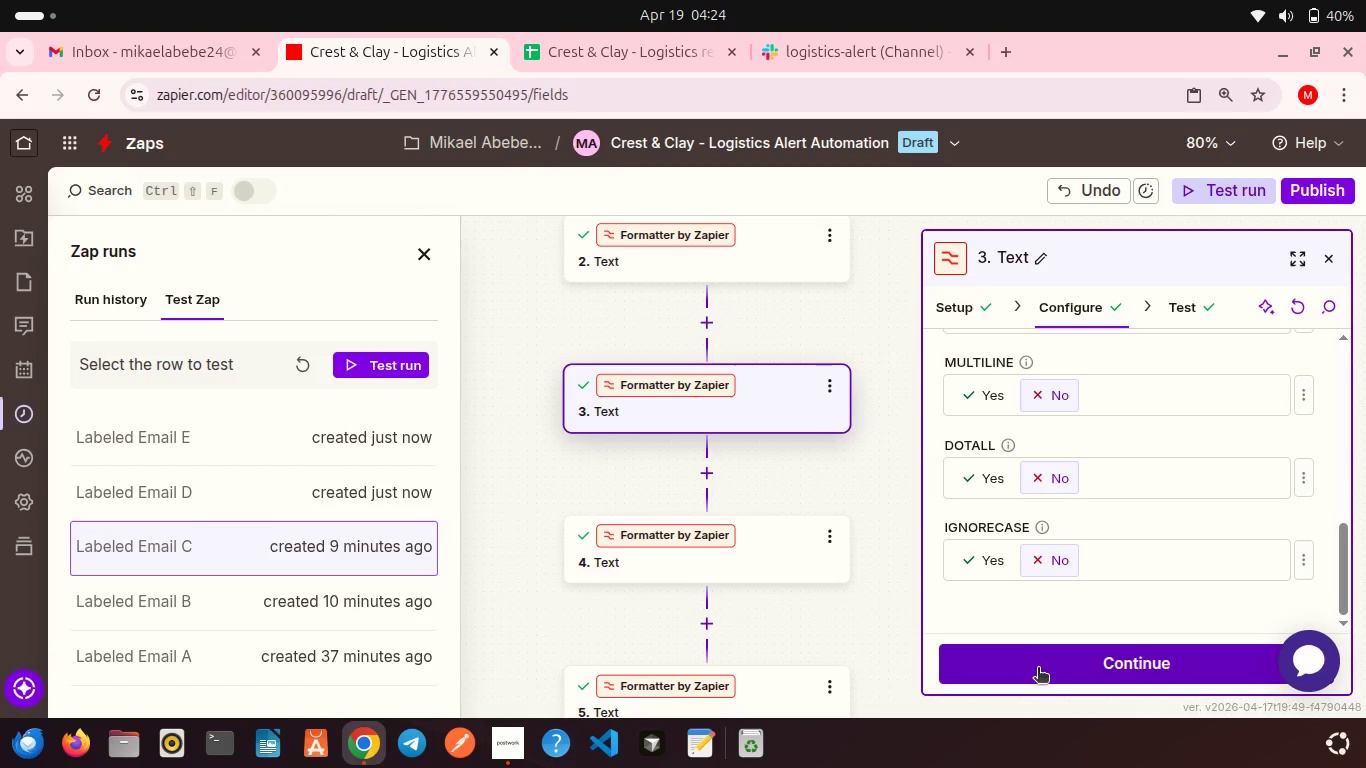 
left_click([1034, 672])
 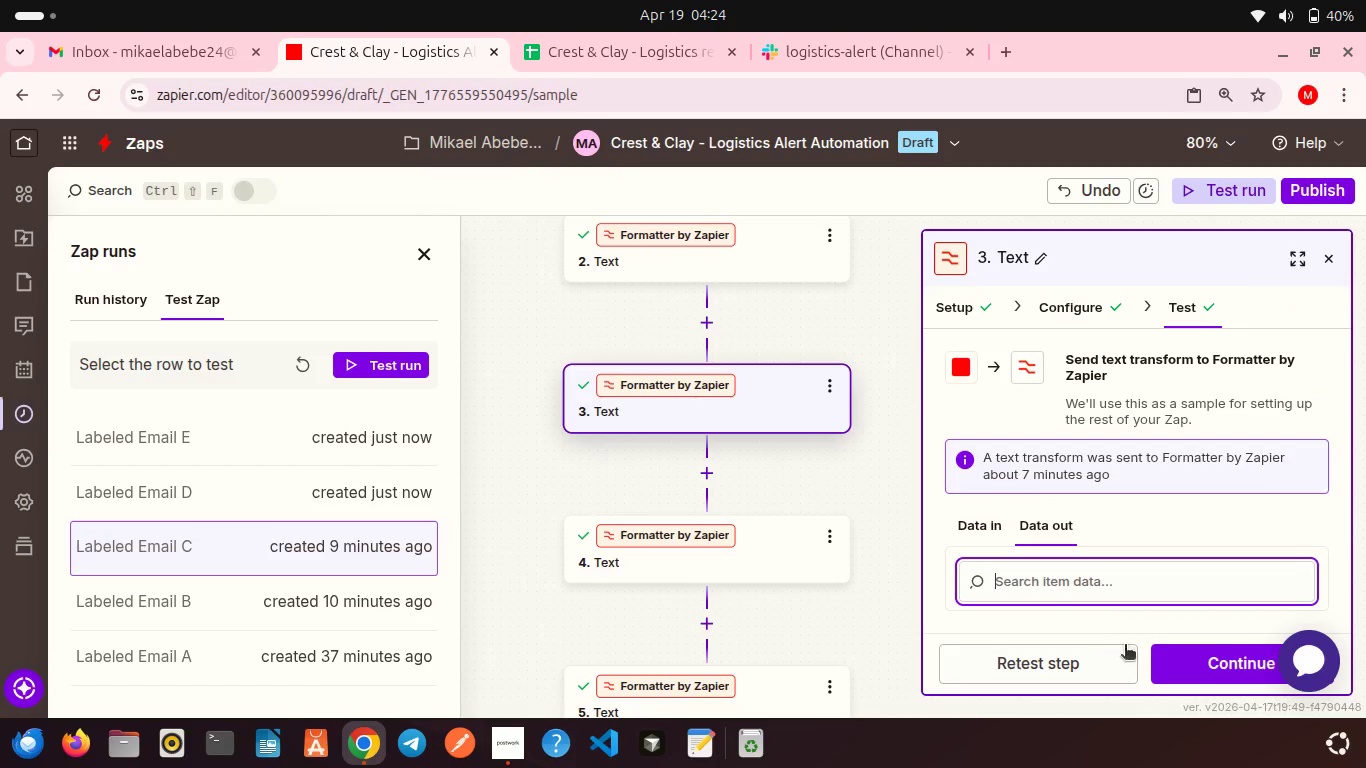 
left_click([1068, 665])
 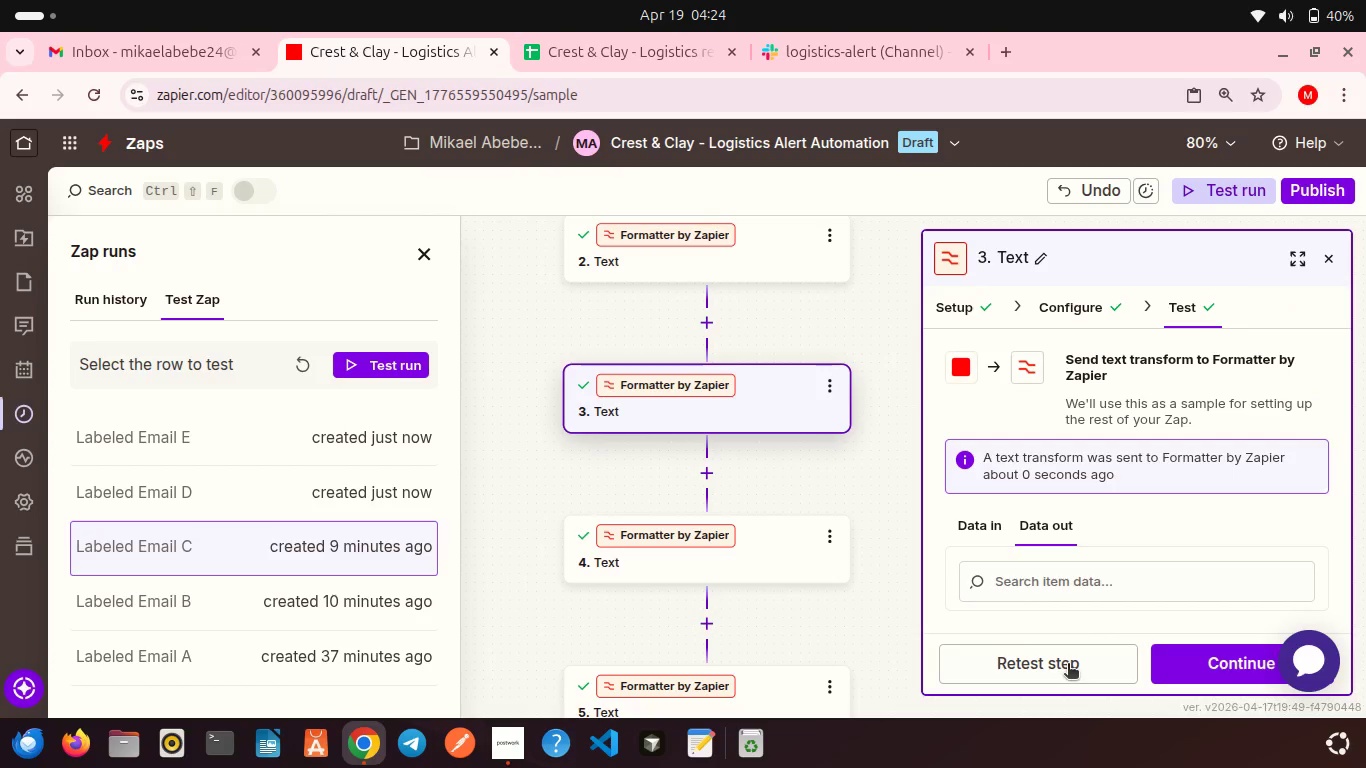 
left_click([1185, 653])
 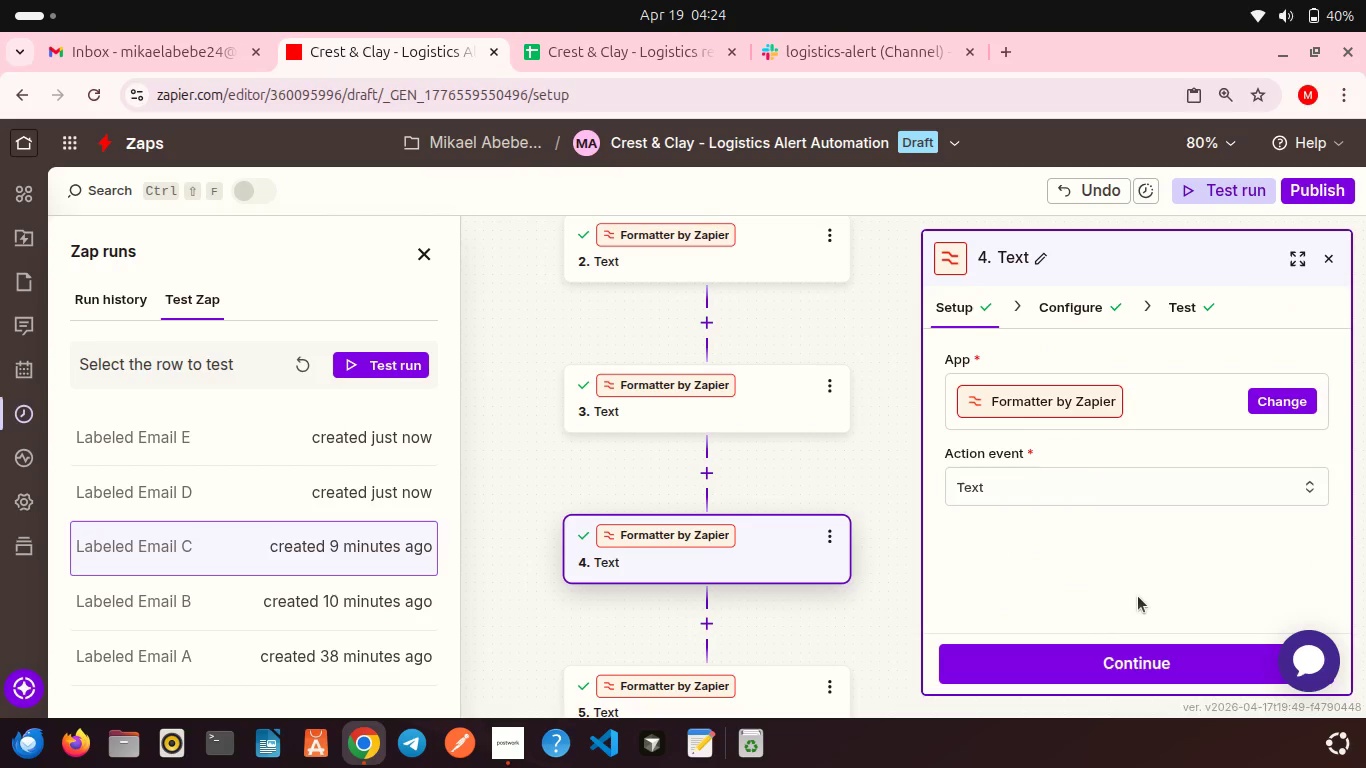 
scroll: coordinate [1138, 596], scroll_direction: down, amount: 1.0
 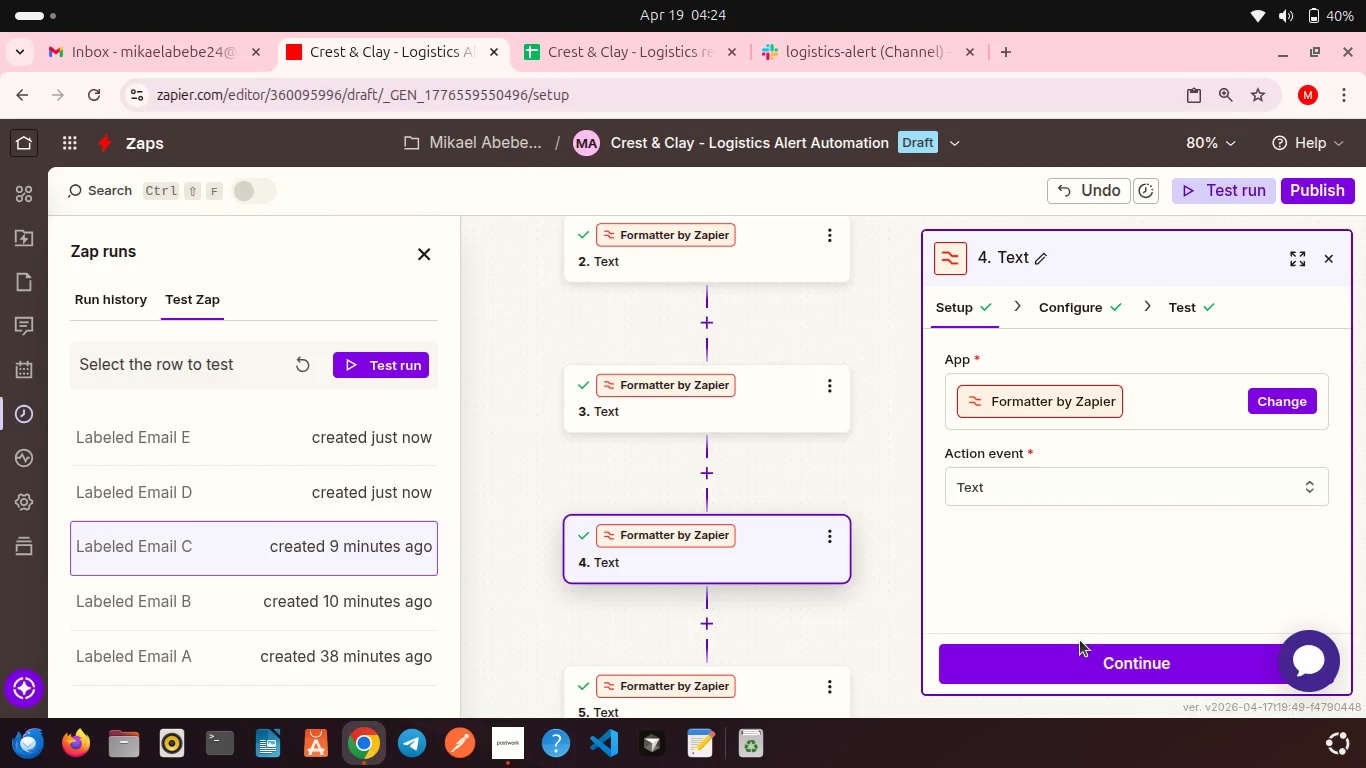 
left_click([1078, 643])
 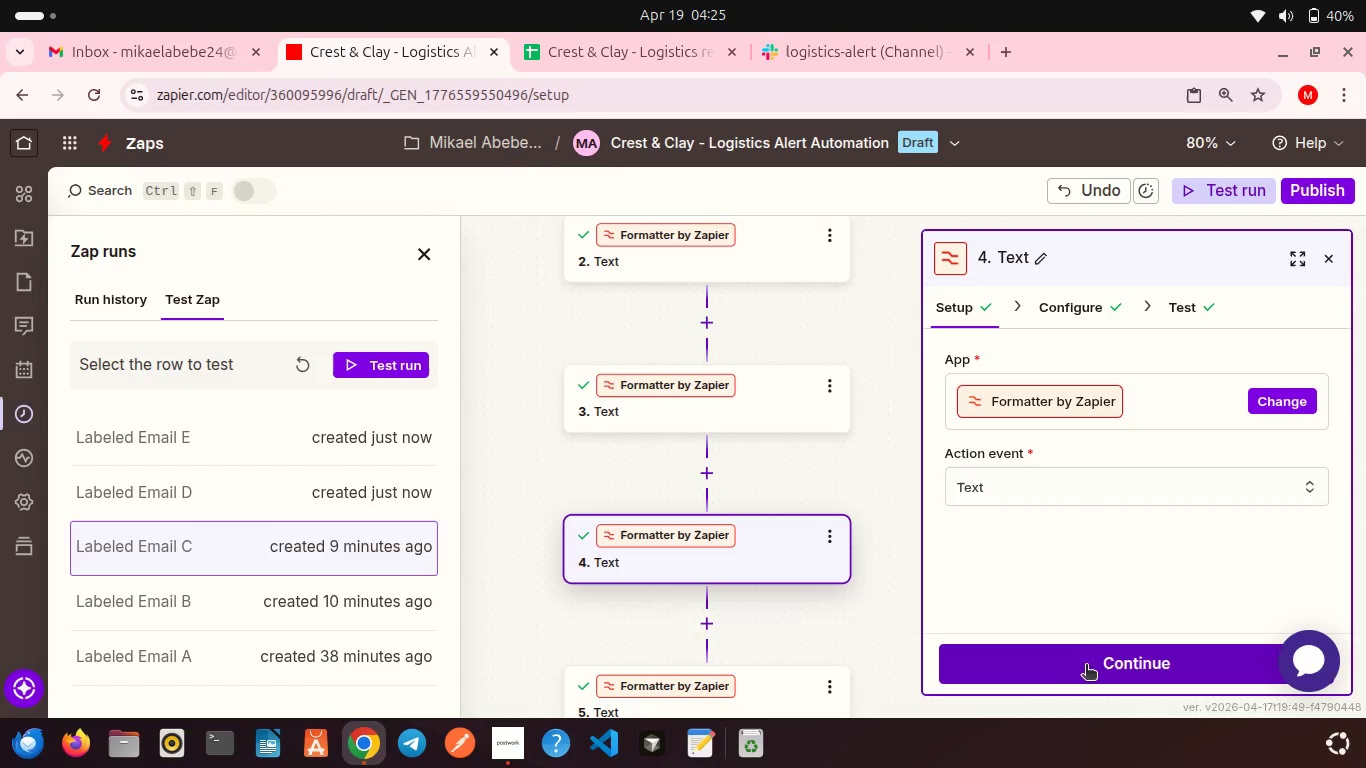 
left_click([1087, 667])
 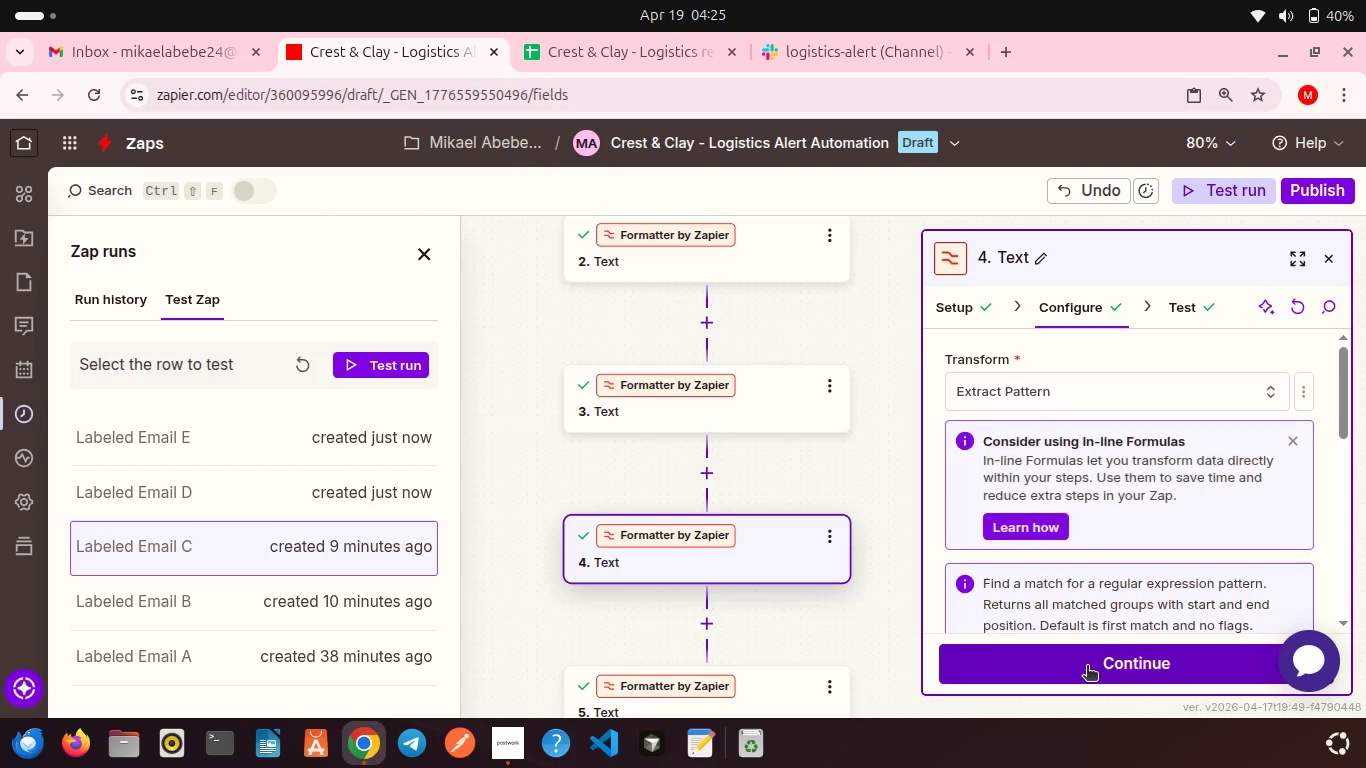 
left_click([1087, 667])
 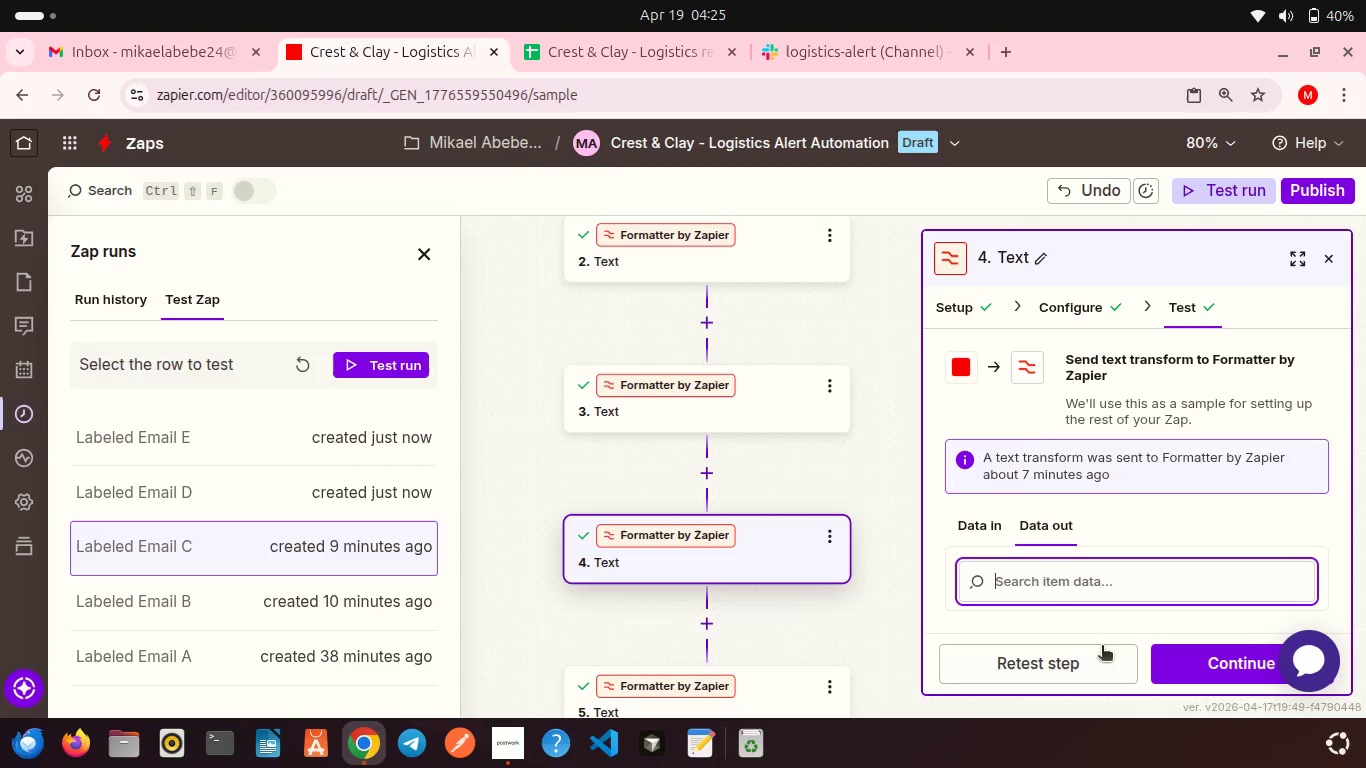 
left_click([1071, 668])
 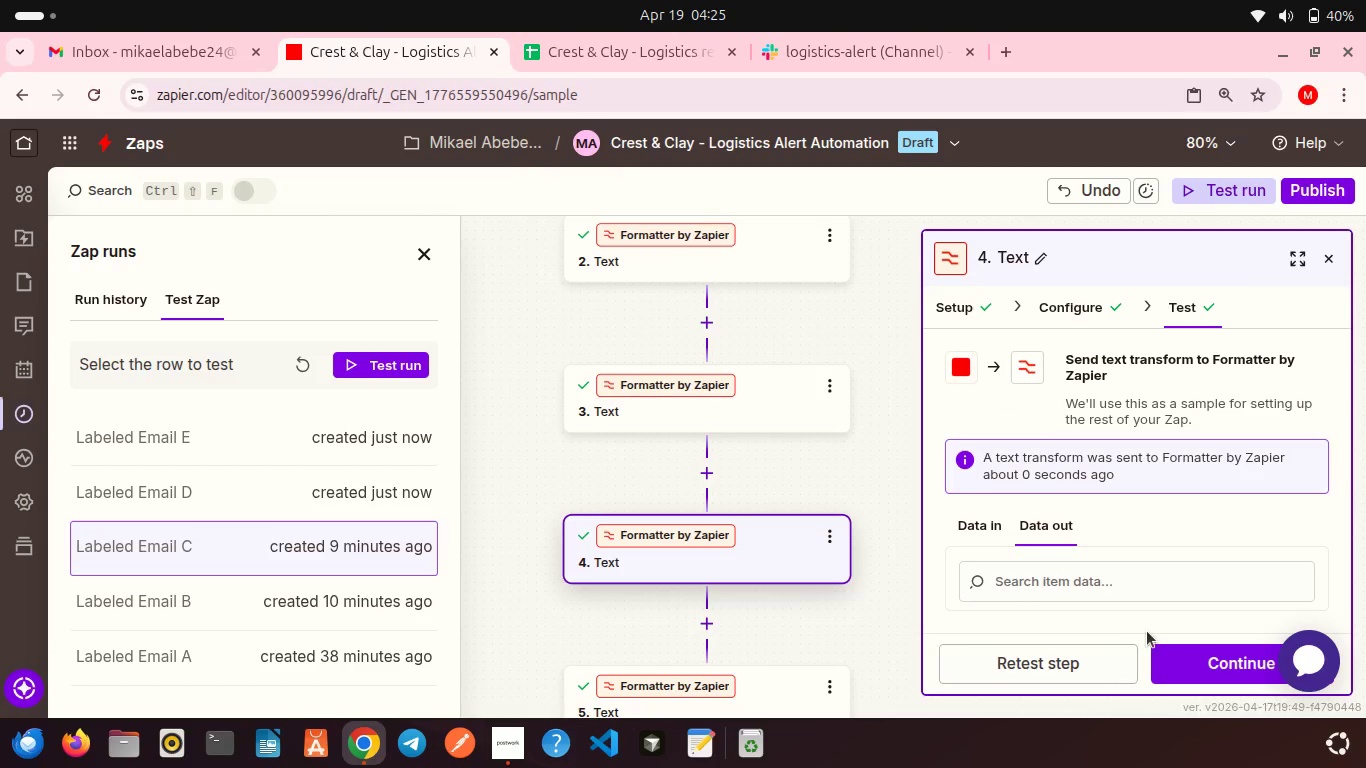 
left_click([1190, 659])
 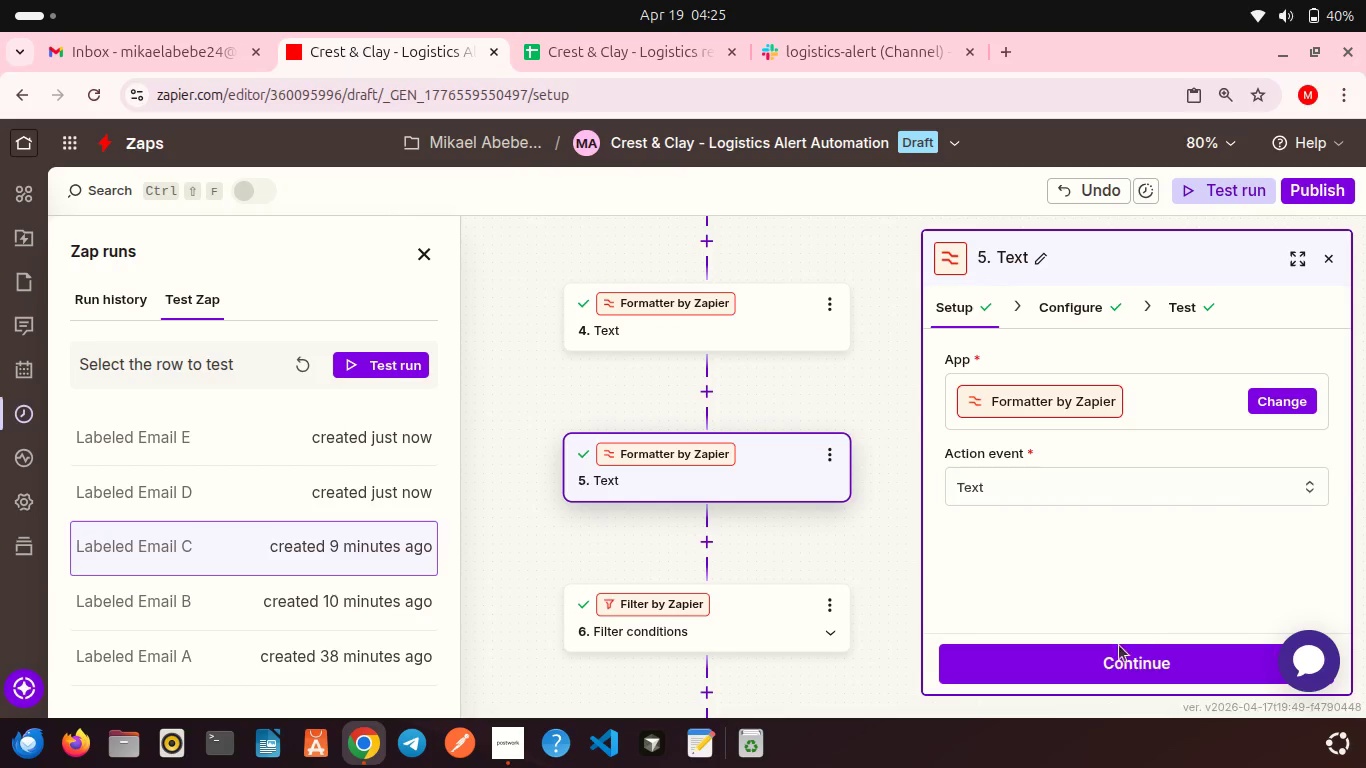 
left_click([1103, 659])
 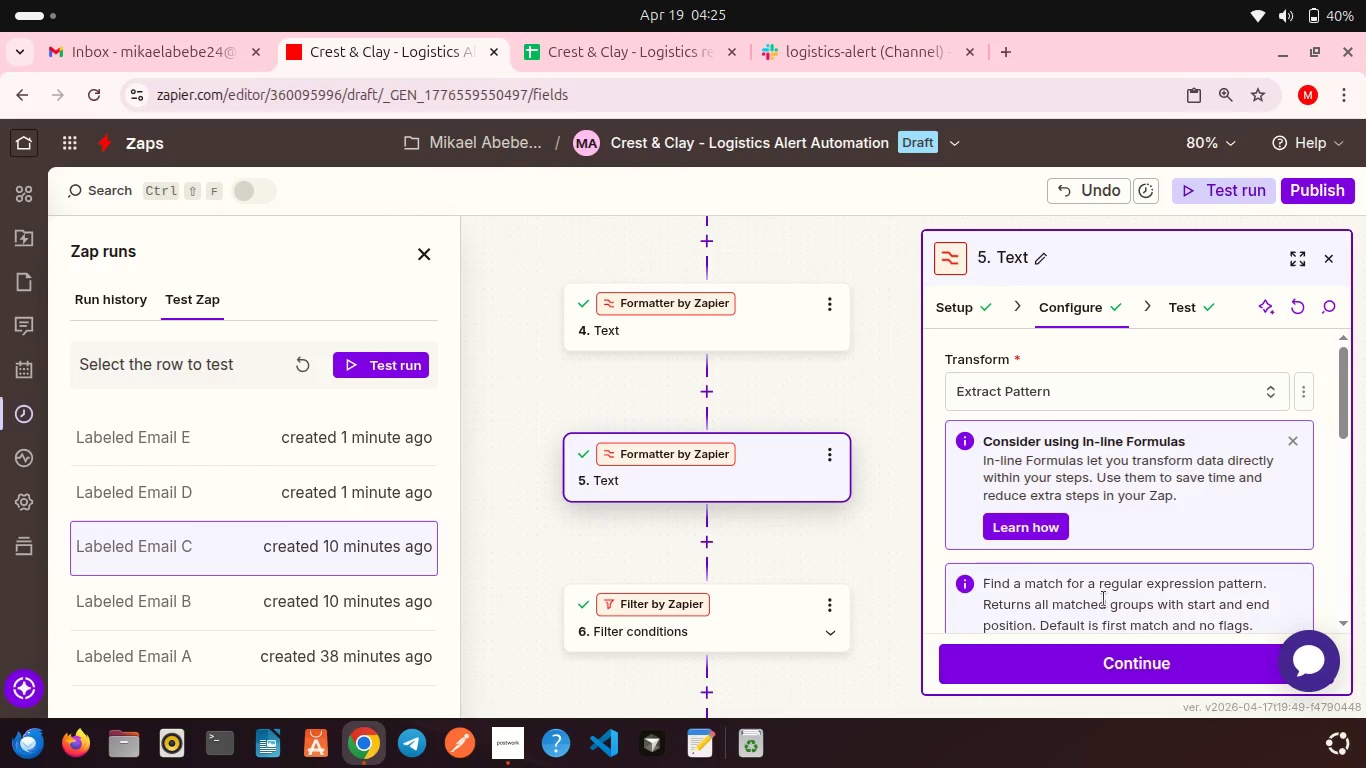 
scroll: coordinate [1104, 599], scroll_direction: down, amount: 5.0
 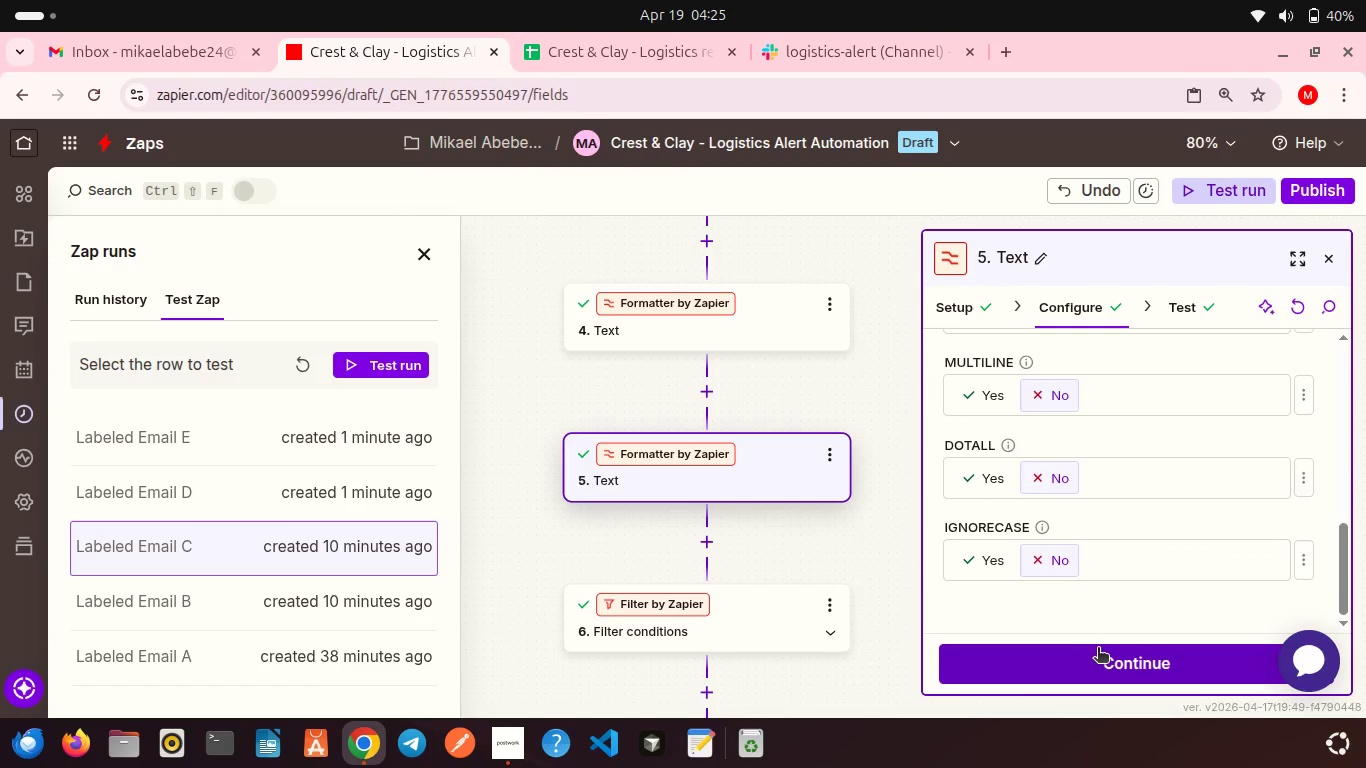 
left_click([1098, 649])
 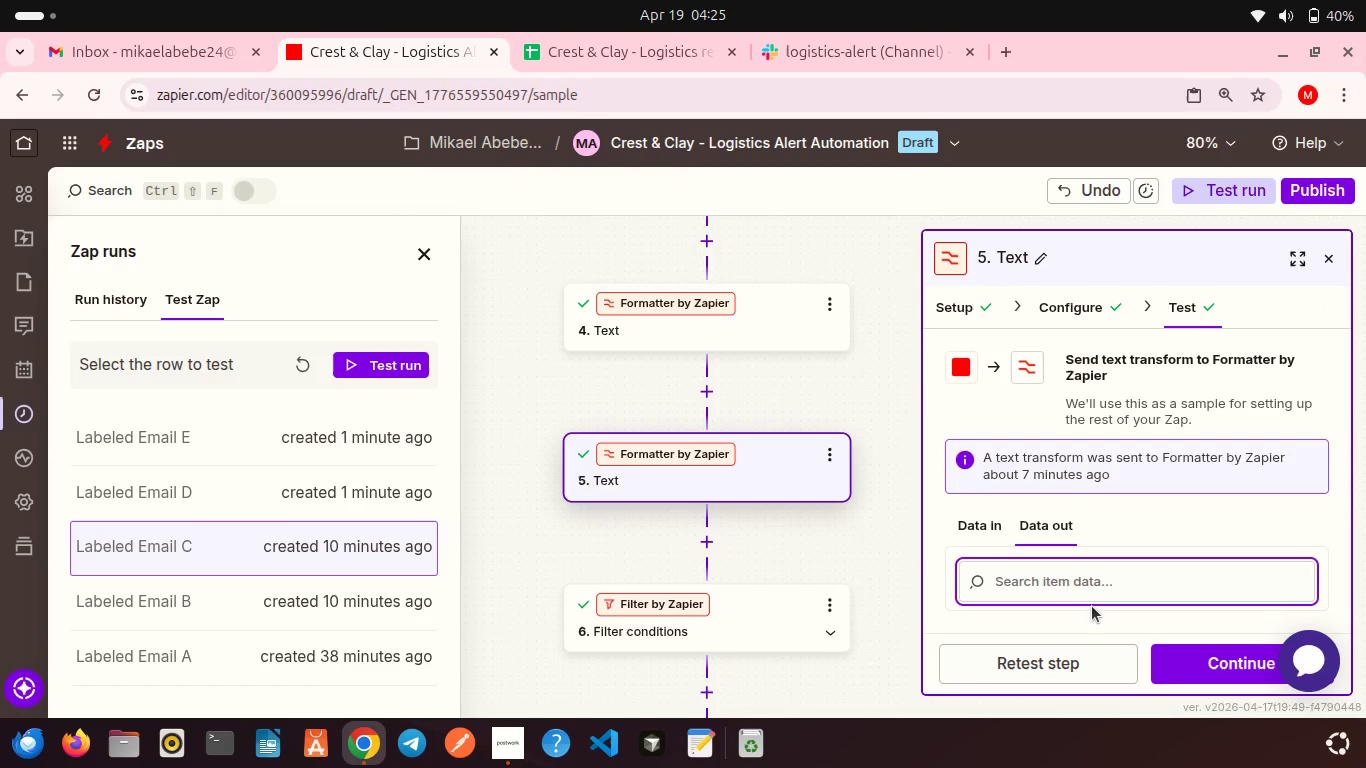 
scroll: coordinate [1092, 606], scroll_direction: down, amount: 4.0
 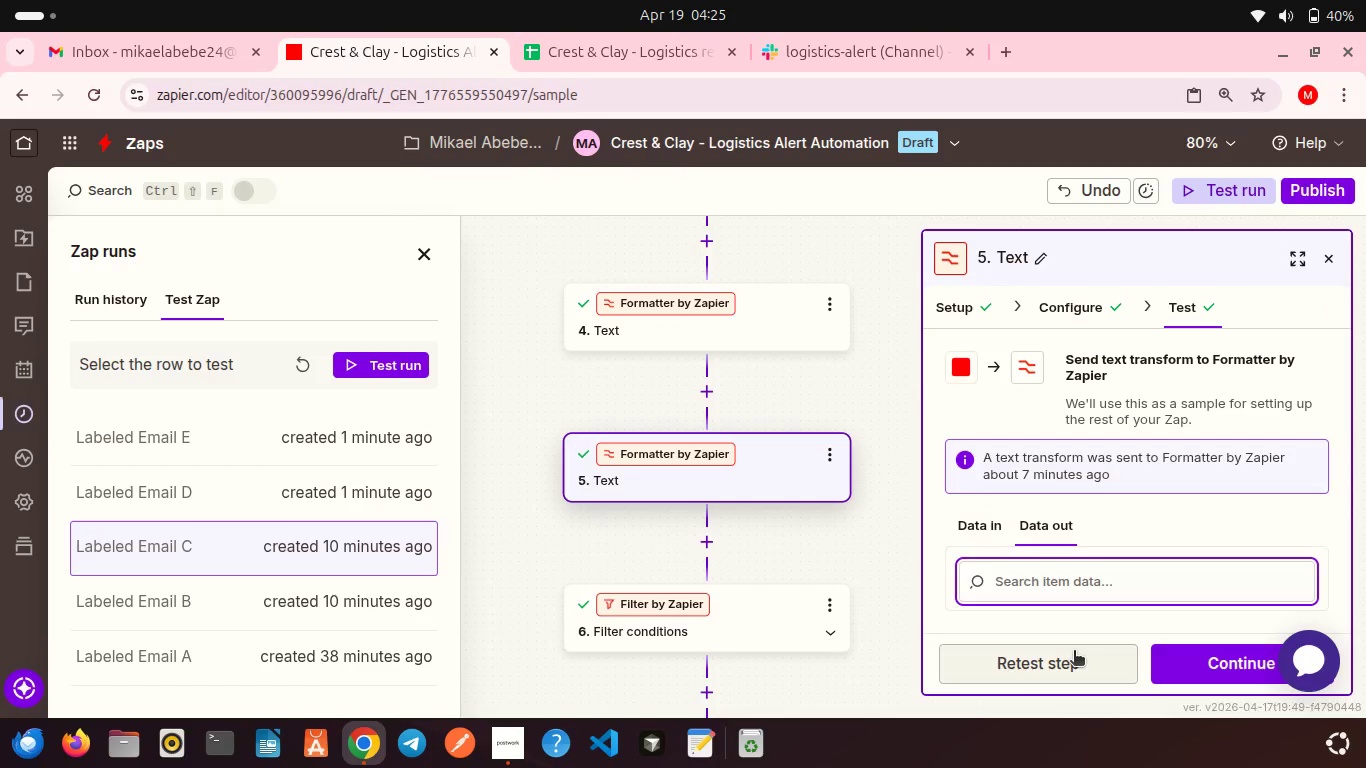 
left_click([1074, 652])
 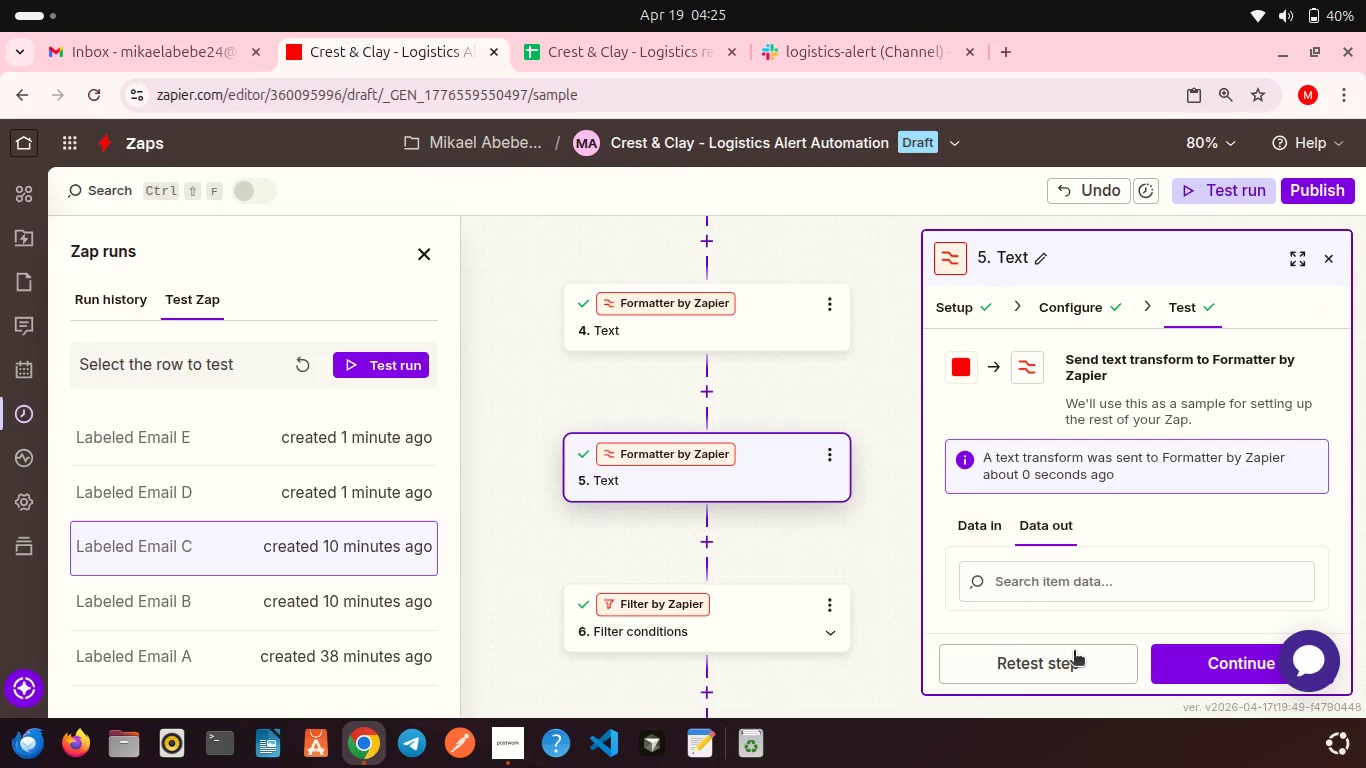 
scroll: coordinate [1140, 560], scroll_direction: down, amount: 3.0
 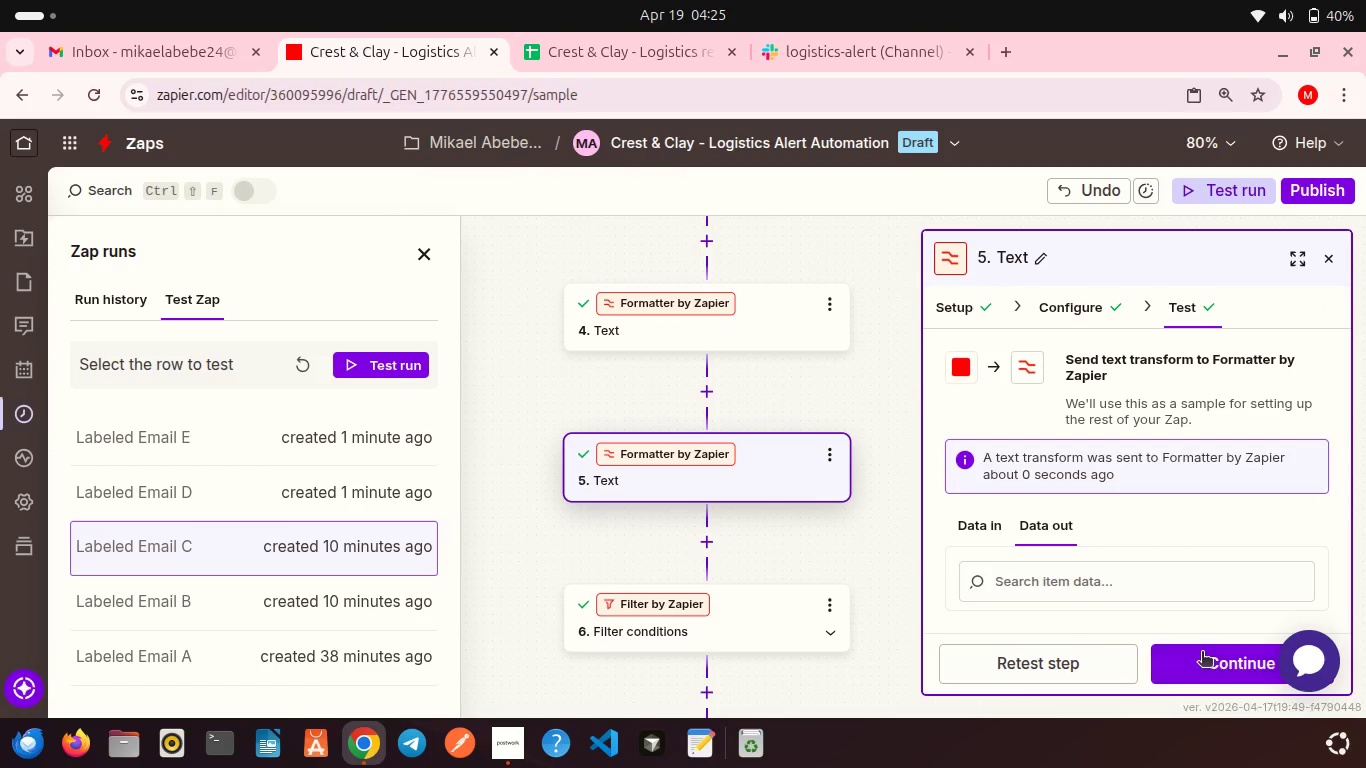 
left_click([1202, 653])
 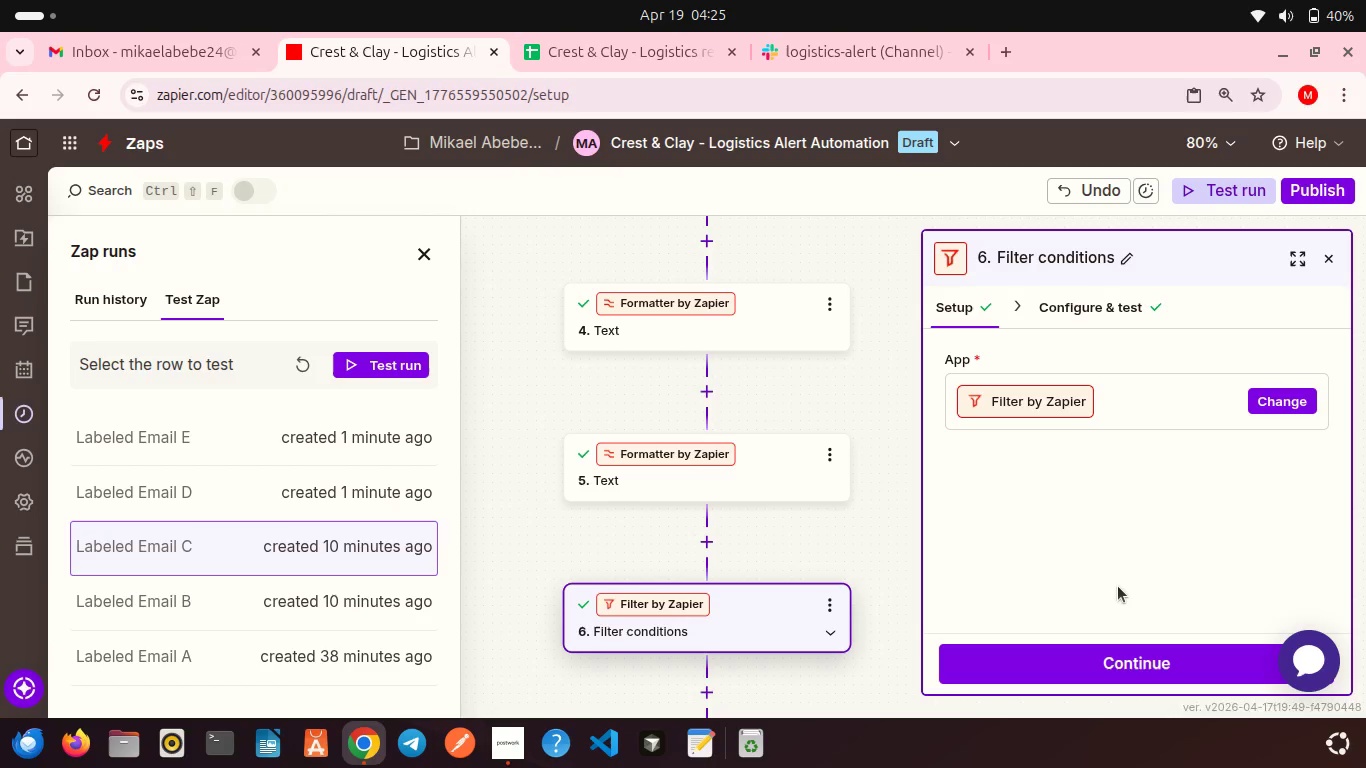 
scroll: coordinate [1118, 586], scroll_direction: down, amount: 1.0
 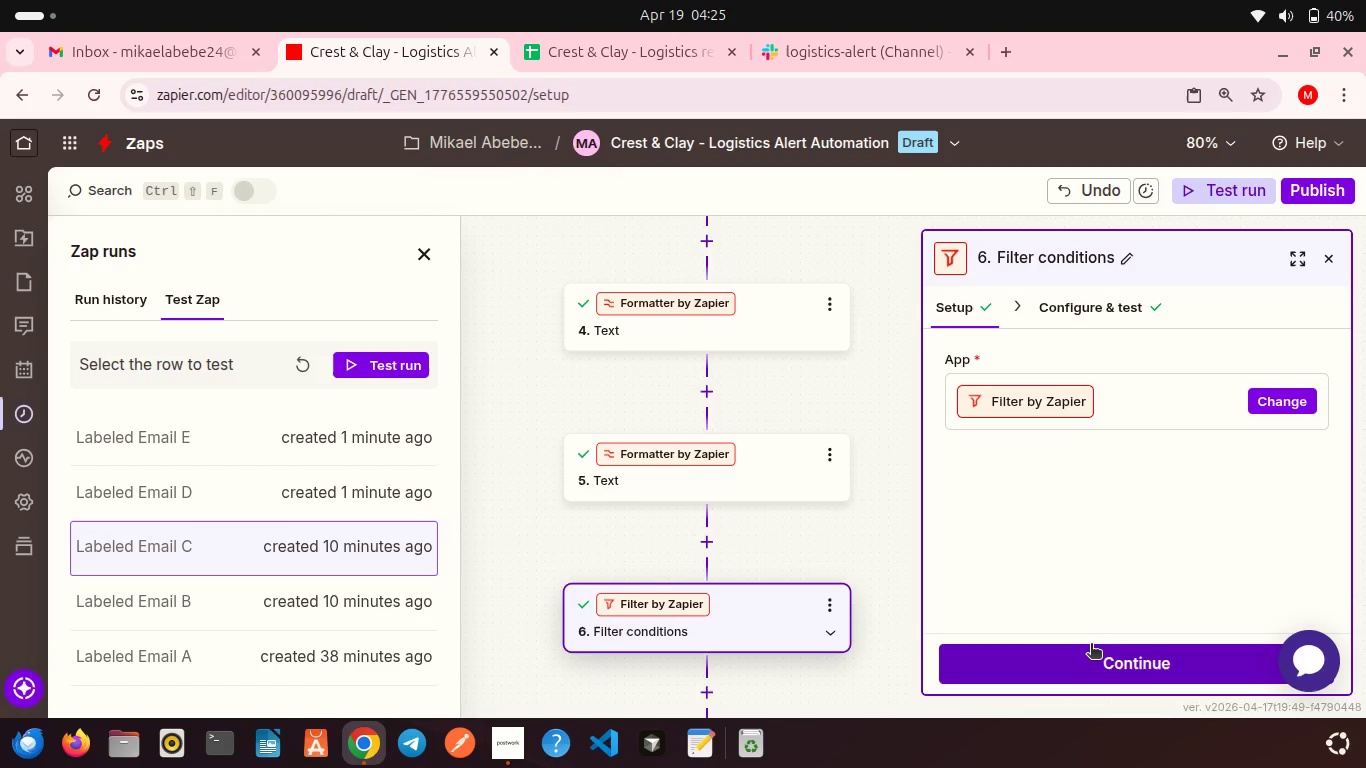 
left_click([1091, 645])
 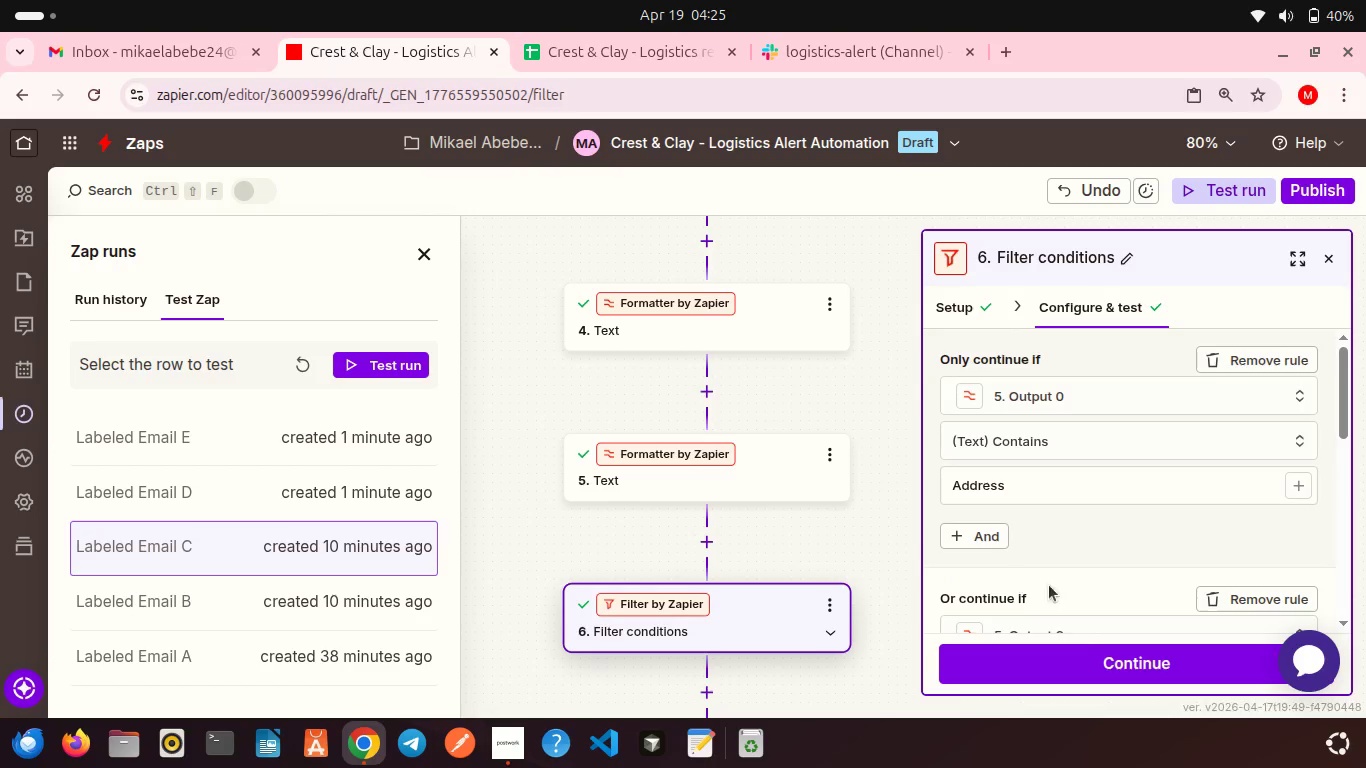 
left_click([1067, 663])
 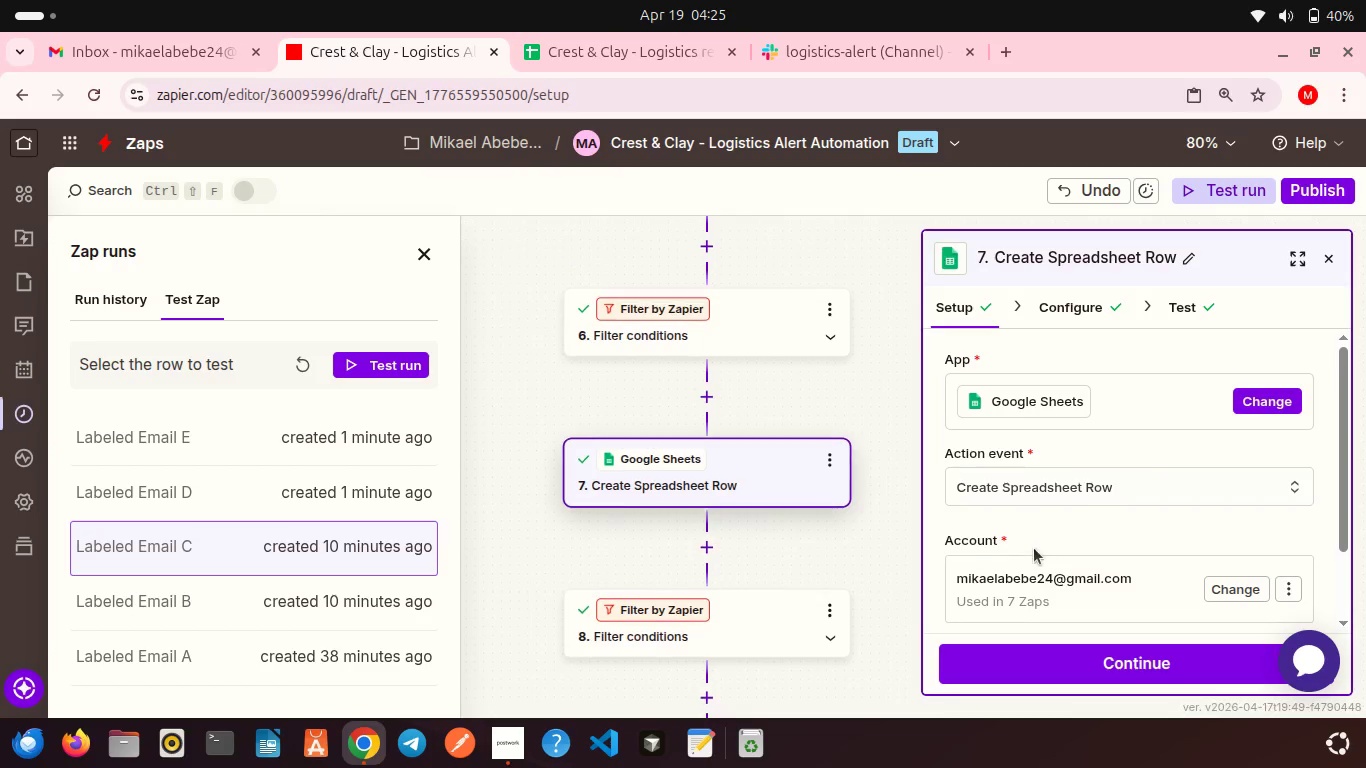 
scroll: coordinate [1034, 548], scroll_direction: down, amount: 4.0
 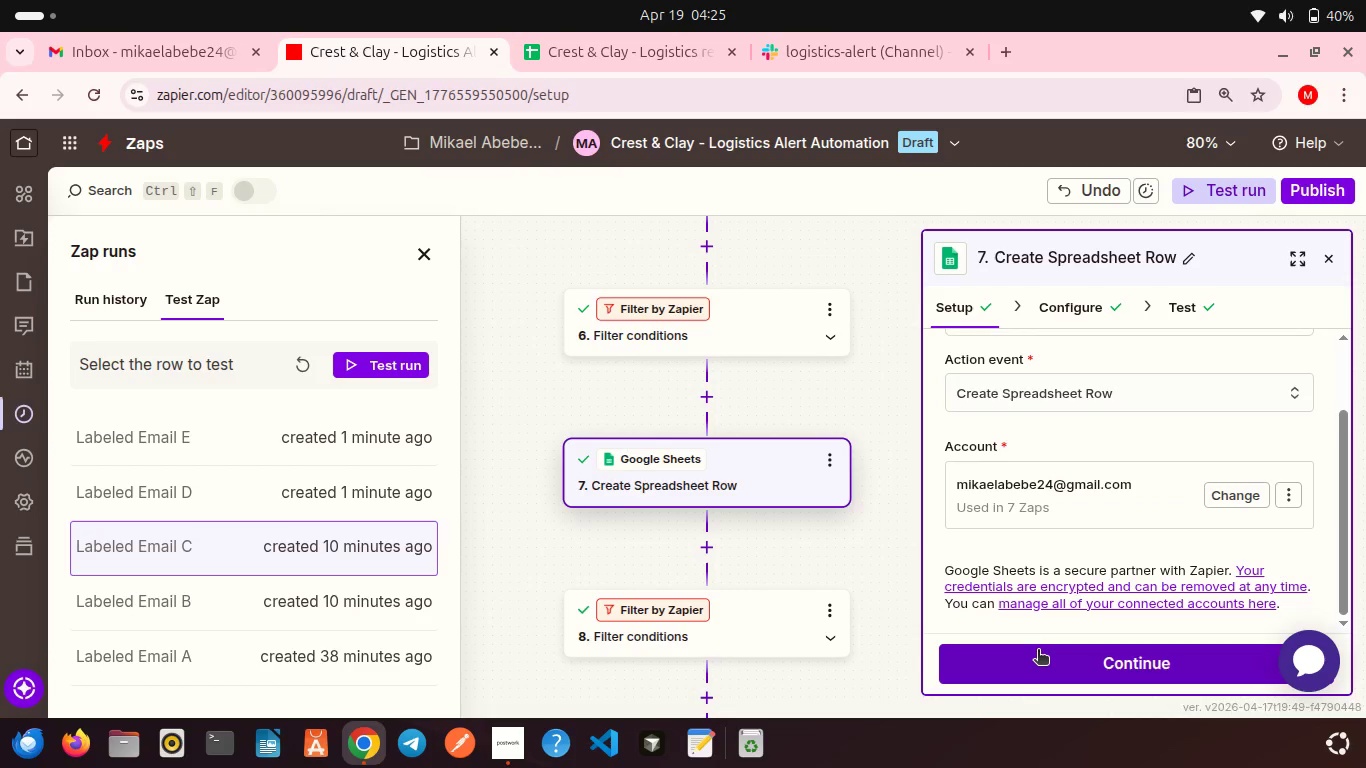 
left_click([1038, 651])
 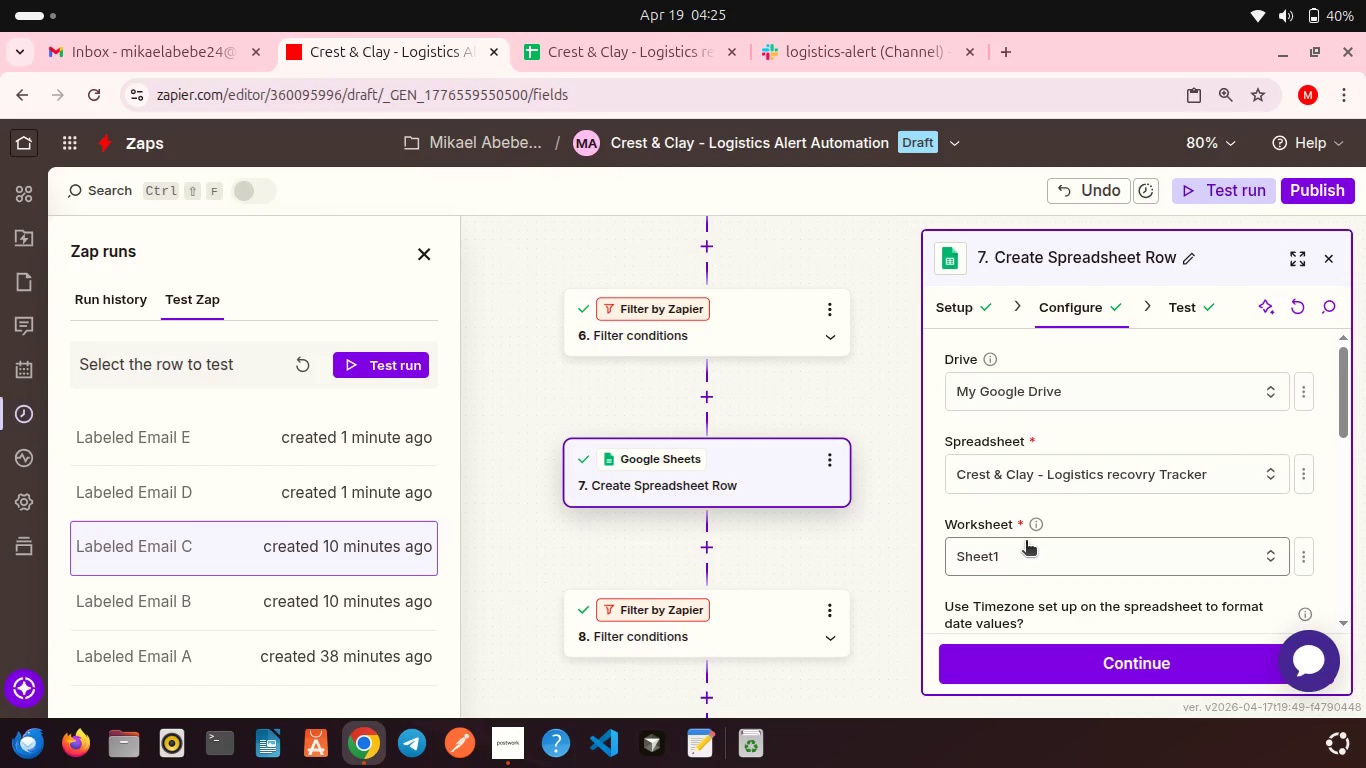 
scroll: coordinate [1026, 542], scroll_direction: down, amount: 4.0
 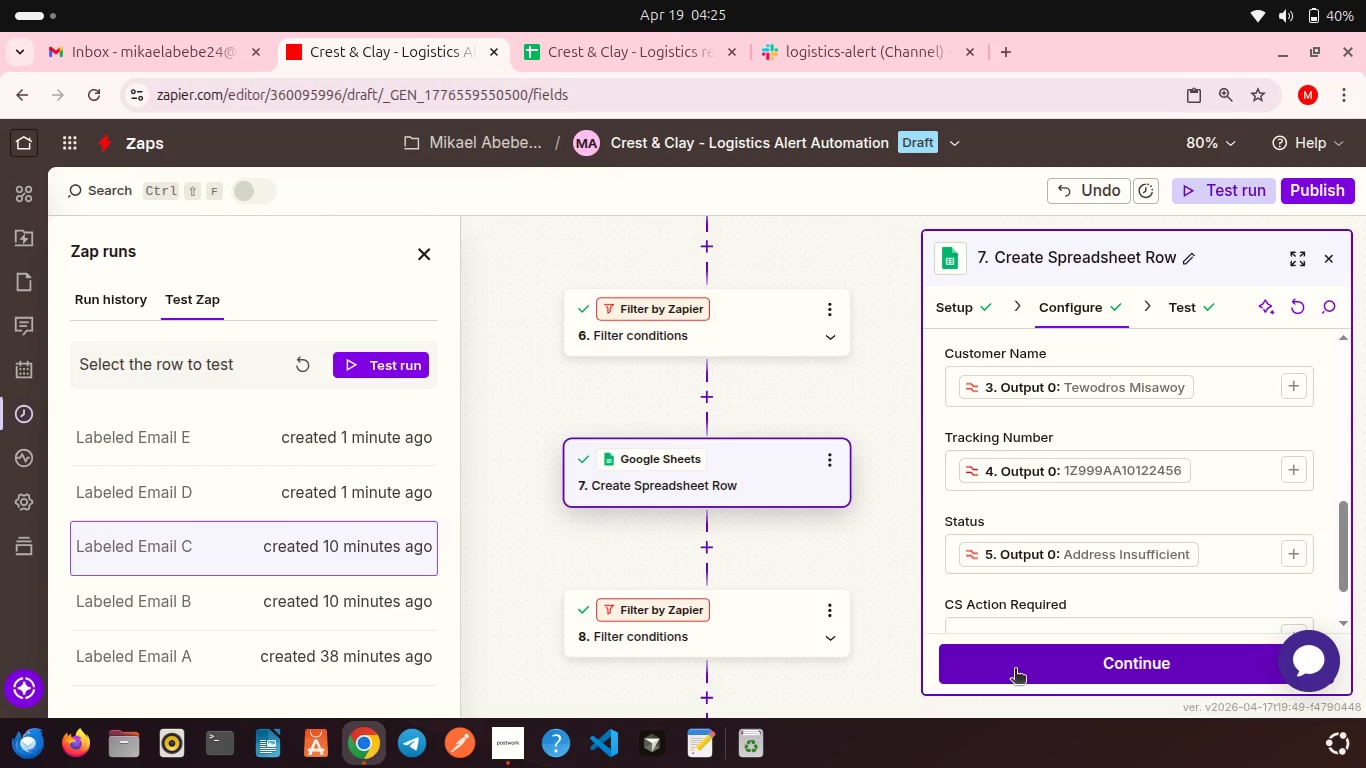 
left_click([1015, 670])
 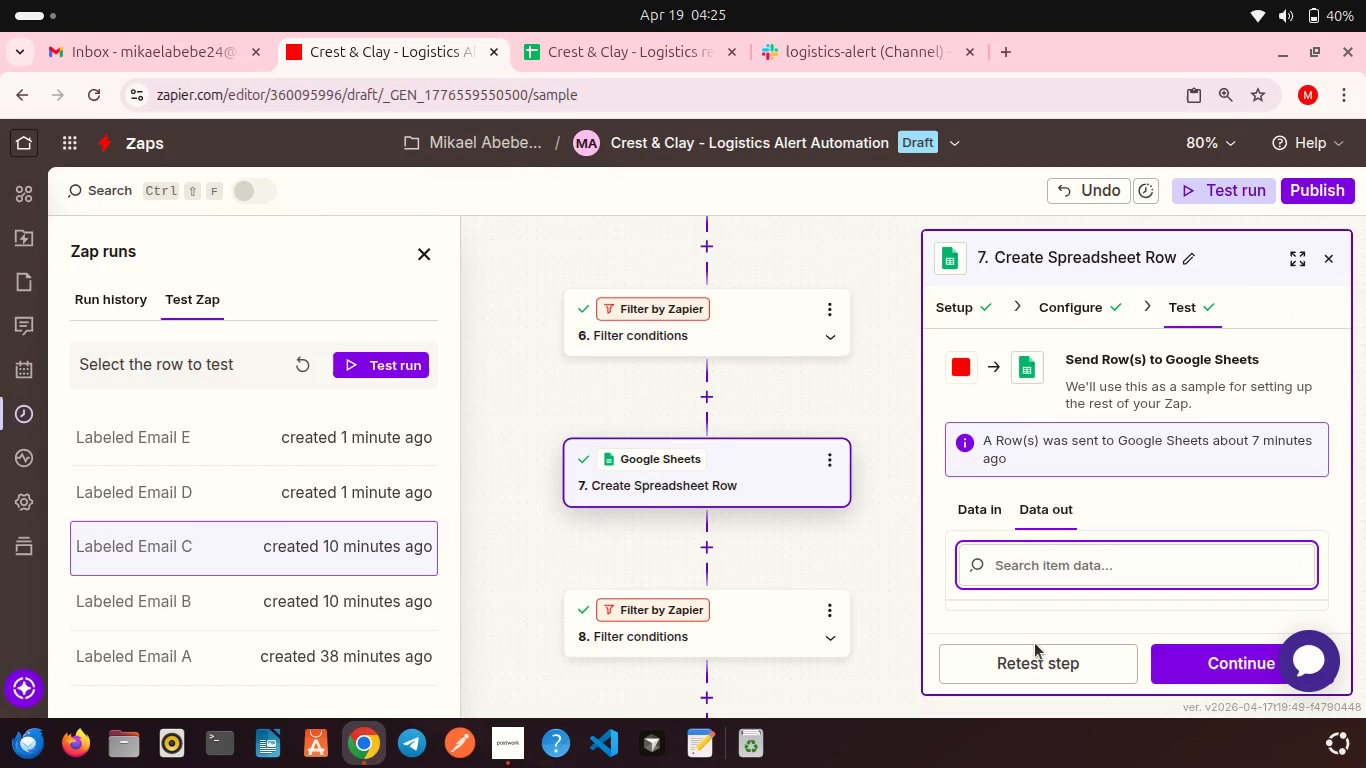 
left_click([1035, 659])
 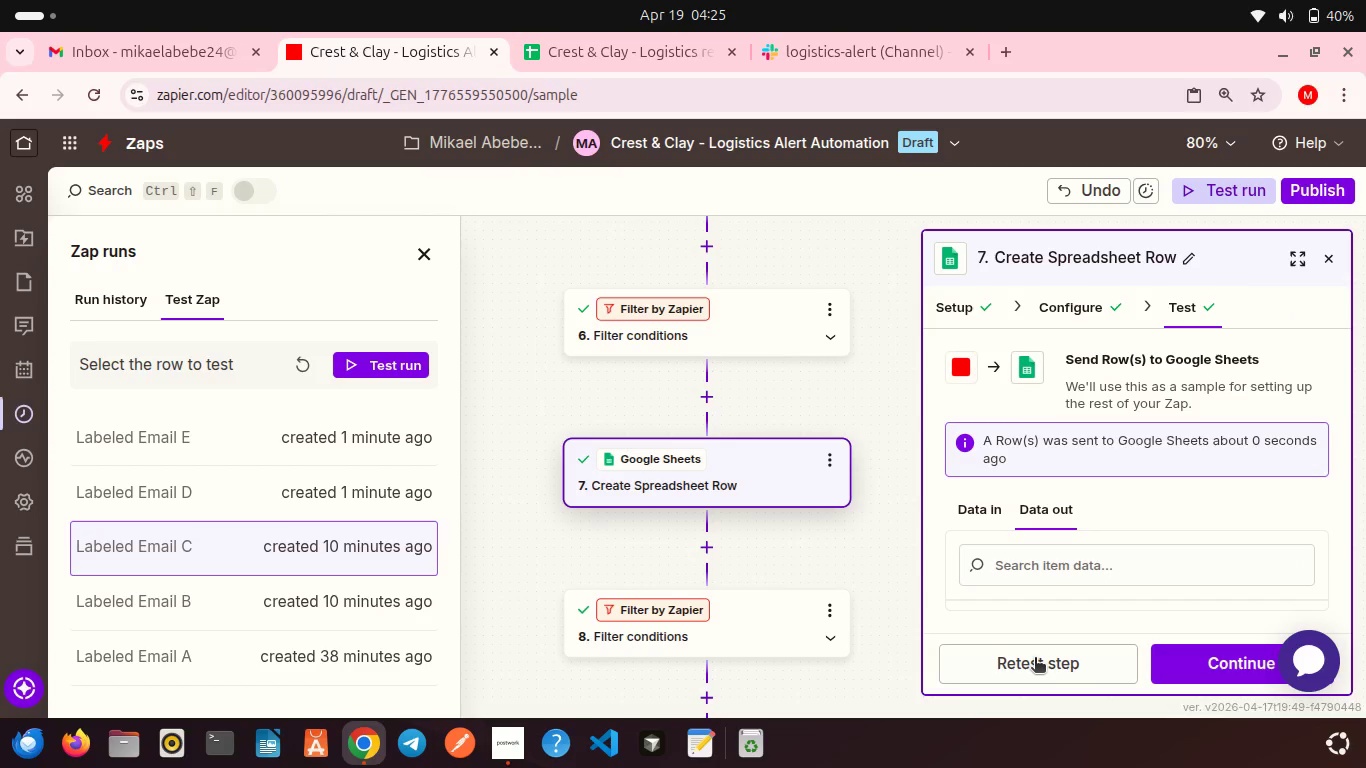 
wait(5.47)
 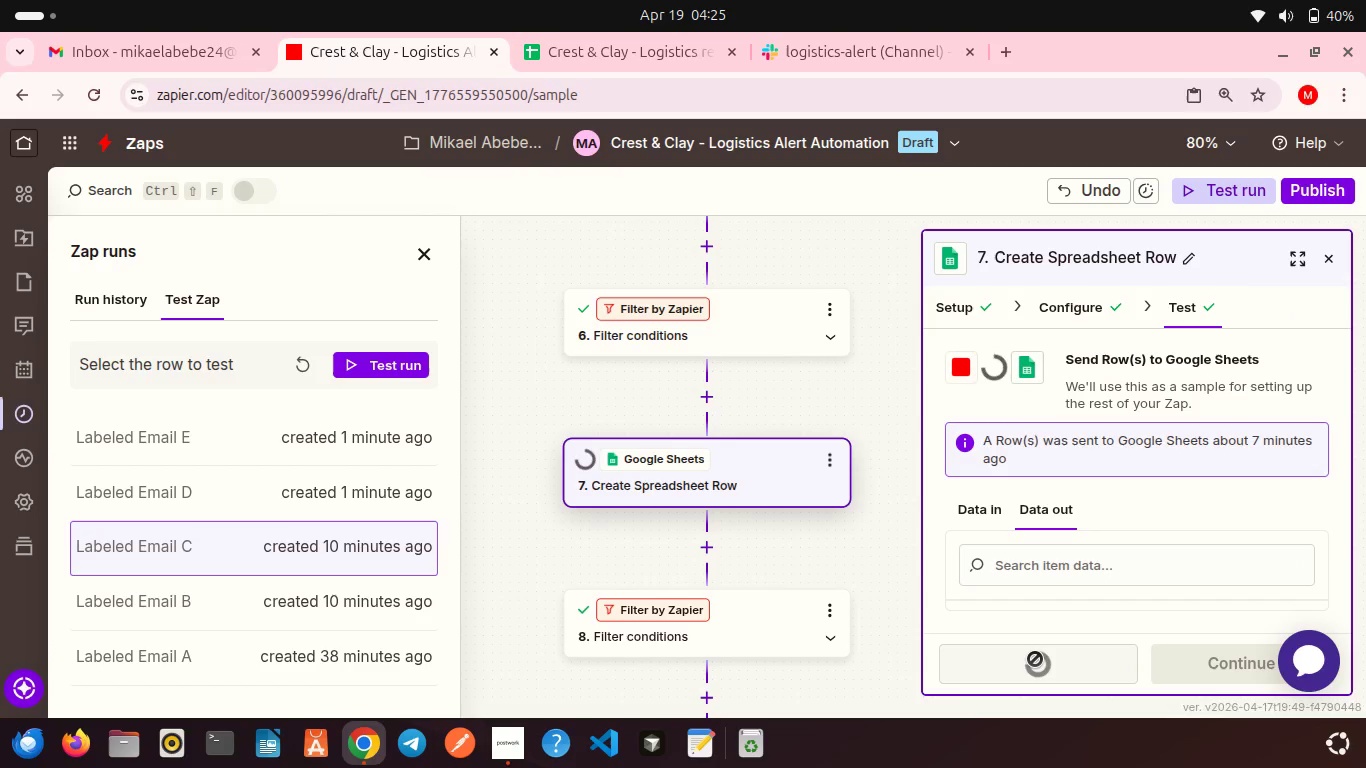 
left_click([764, 315])
 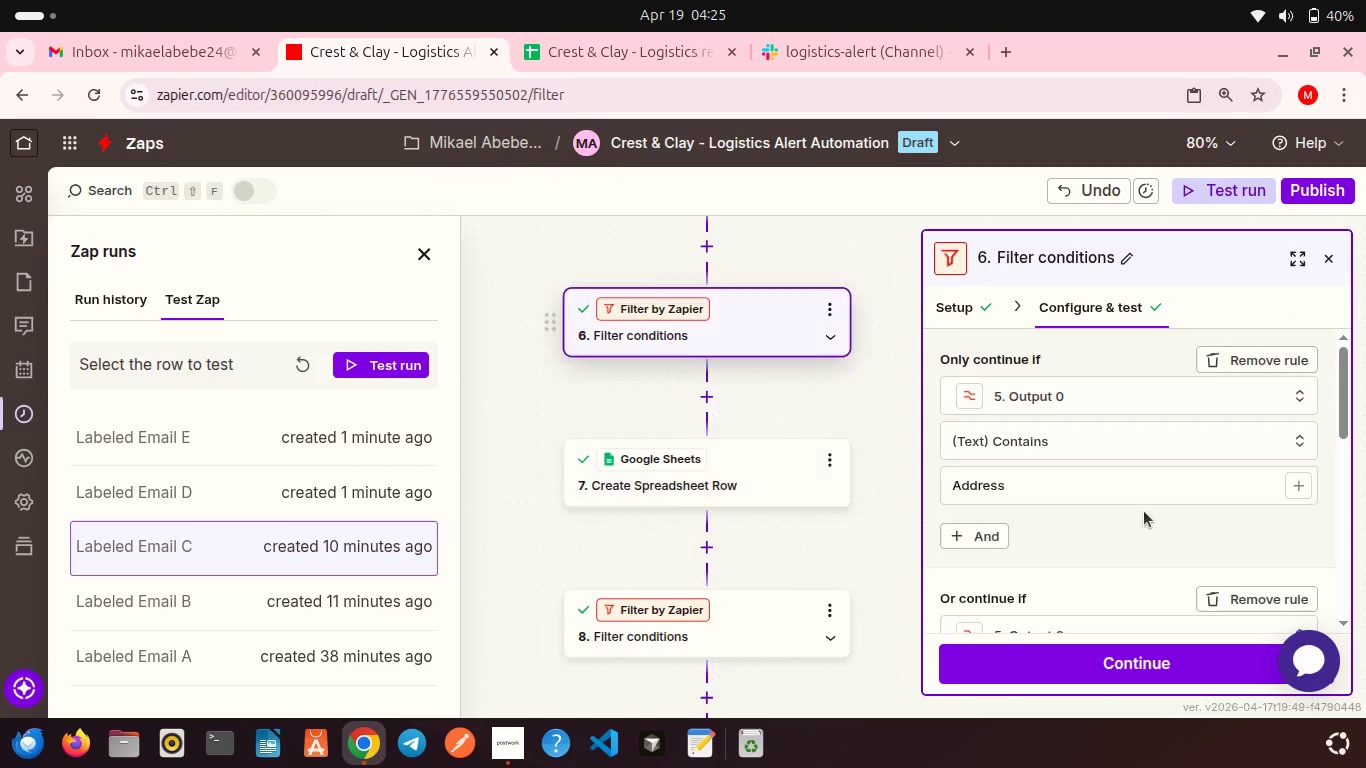 
scroll: coordinate [1144, 511], scroll_direction: down, amount: 10.0
 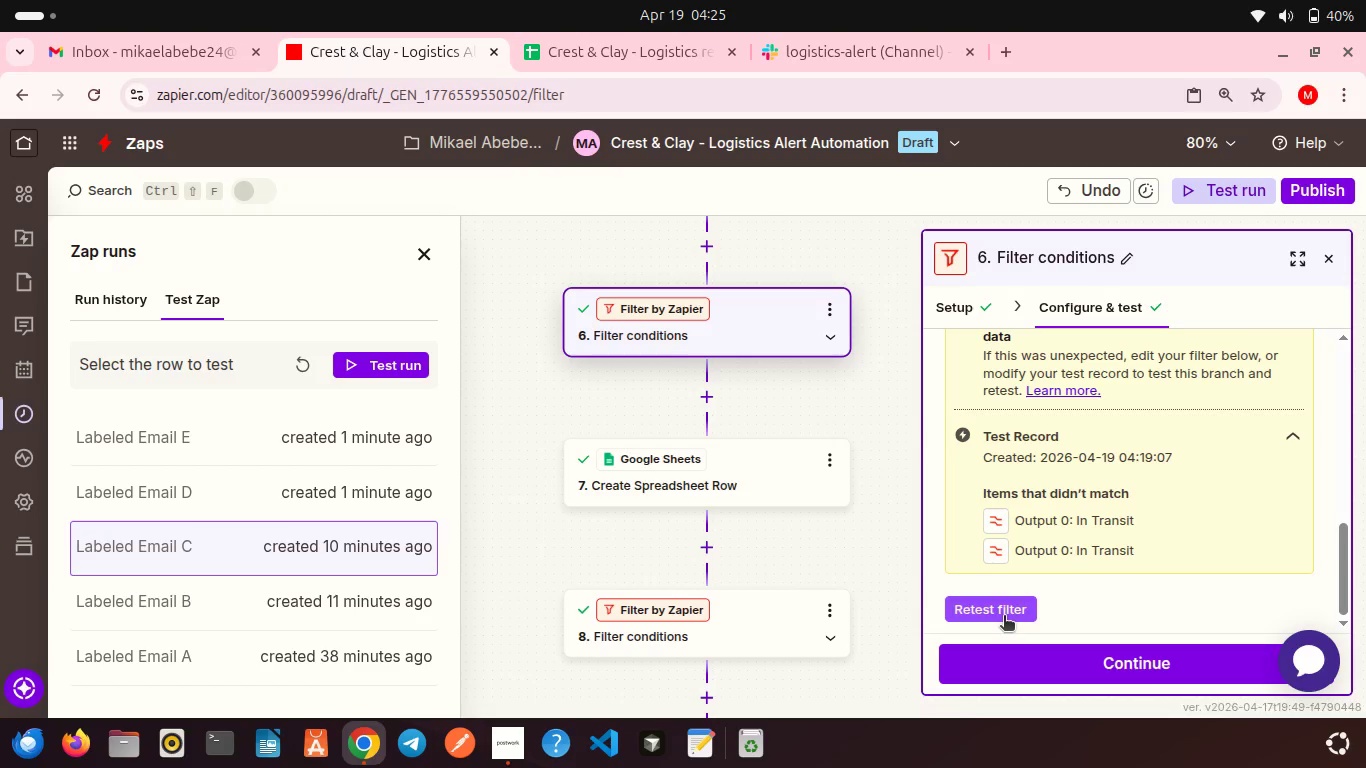 
left_click([1004, 617])
 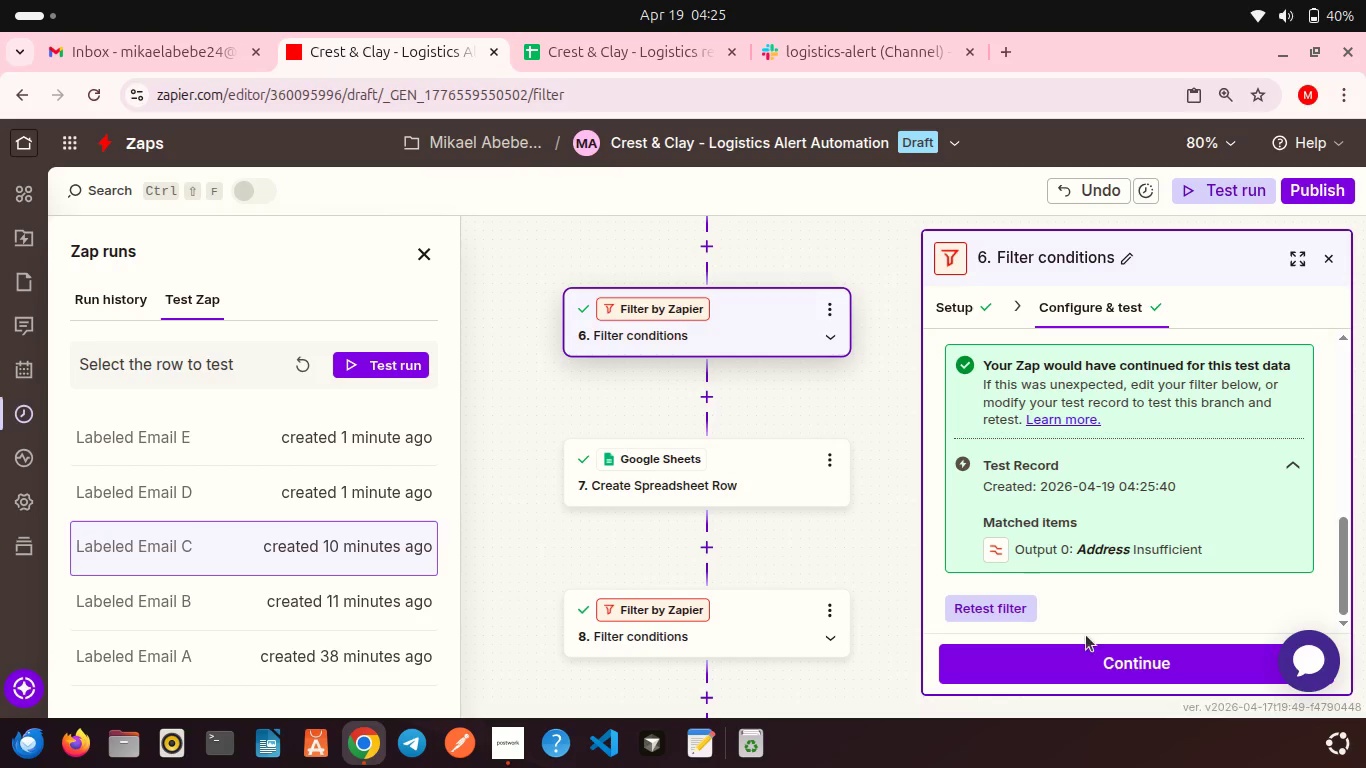 
left_click([1083, 656])
 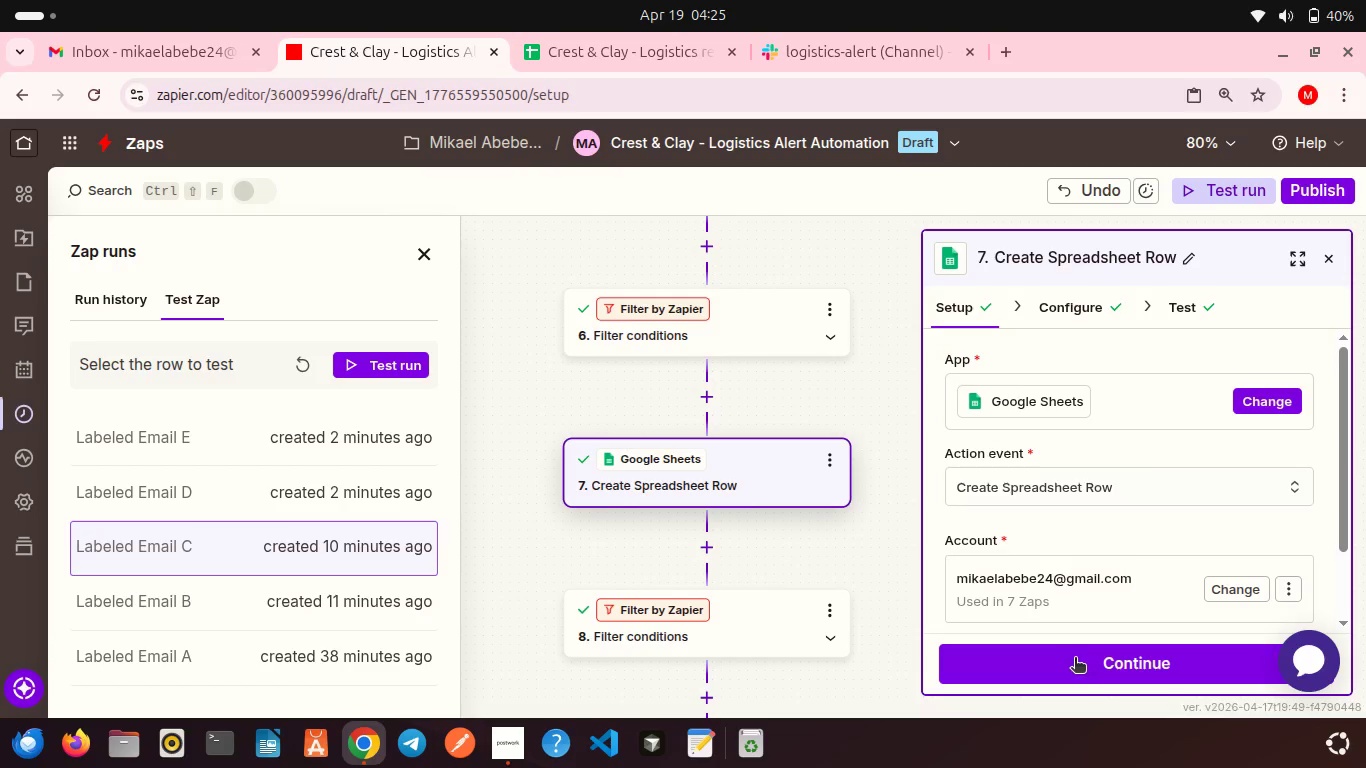 
left_click([1075, 659])
 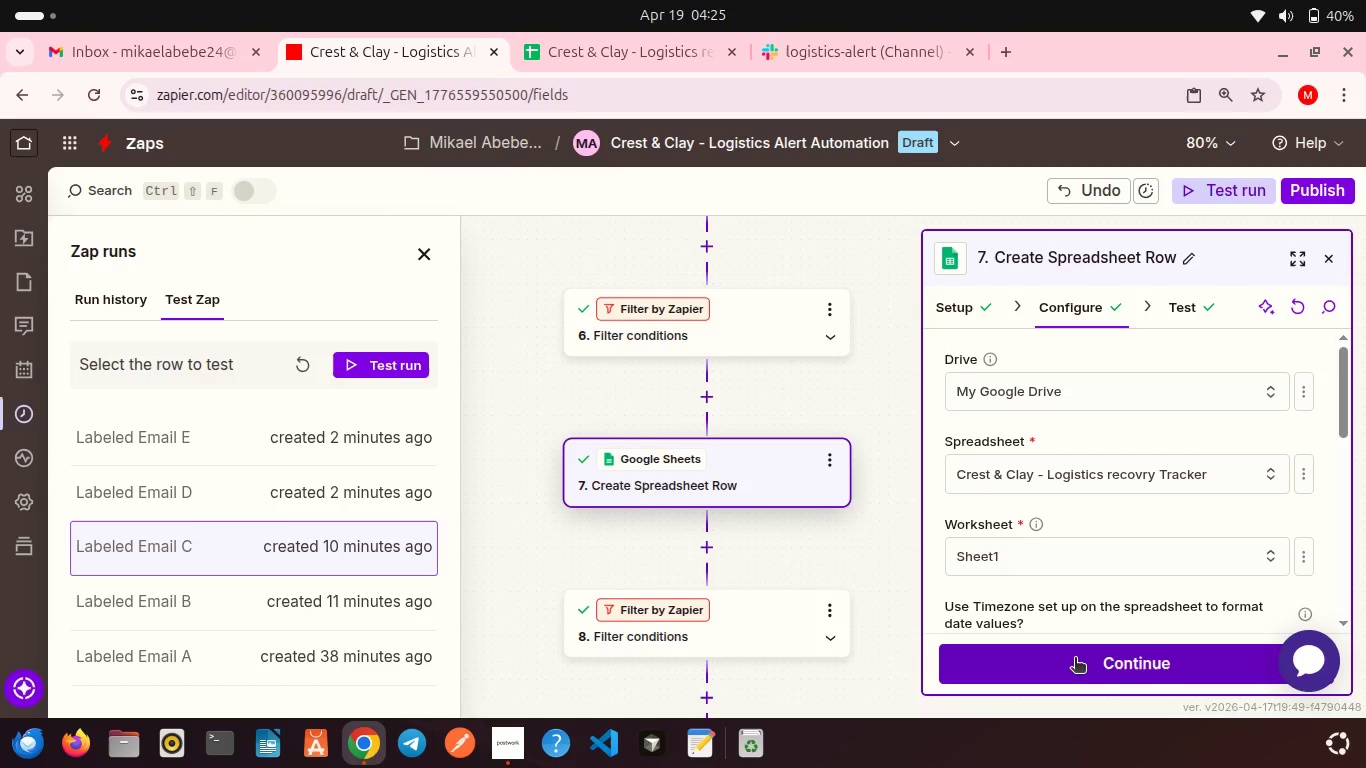 
left_click([1075, 659])
 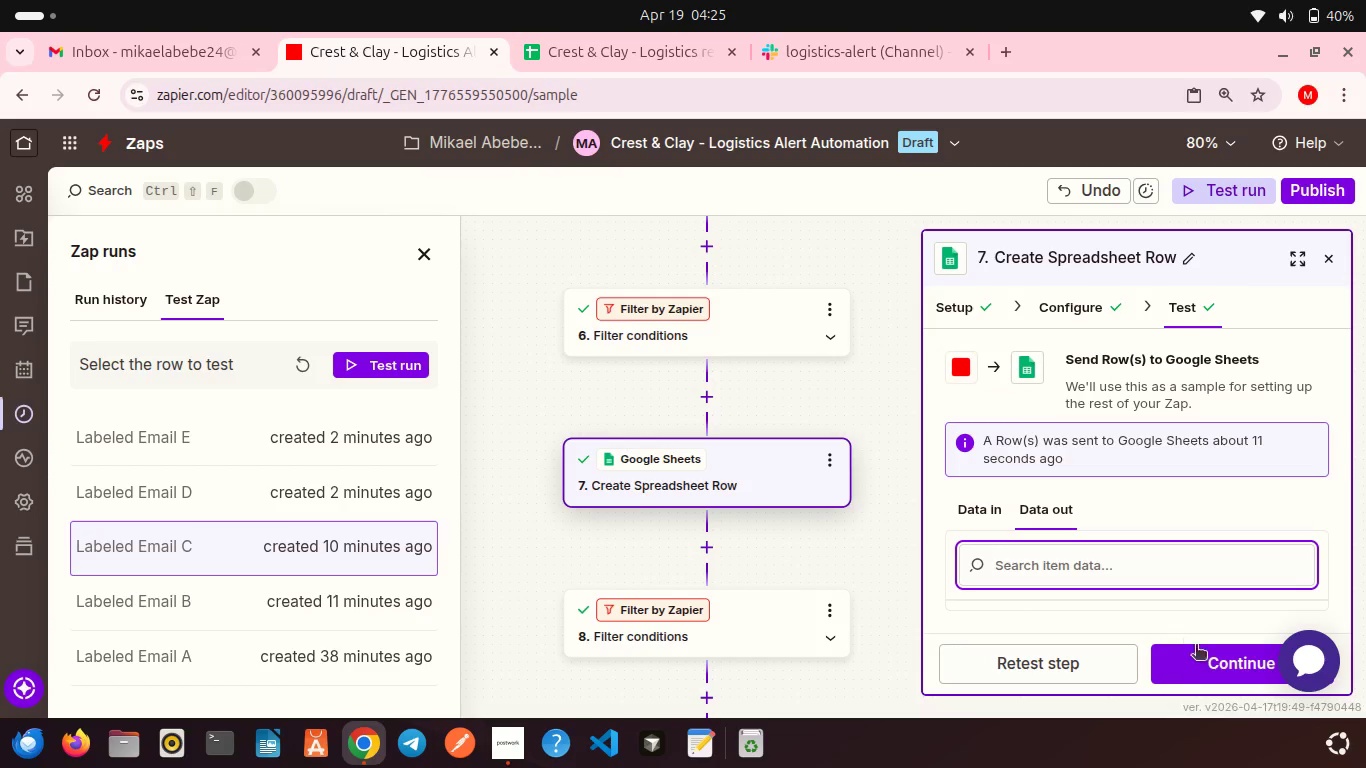 
left_click([1213, 662])
 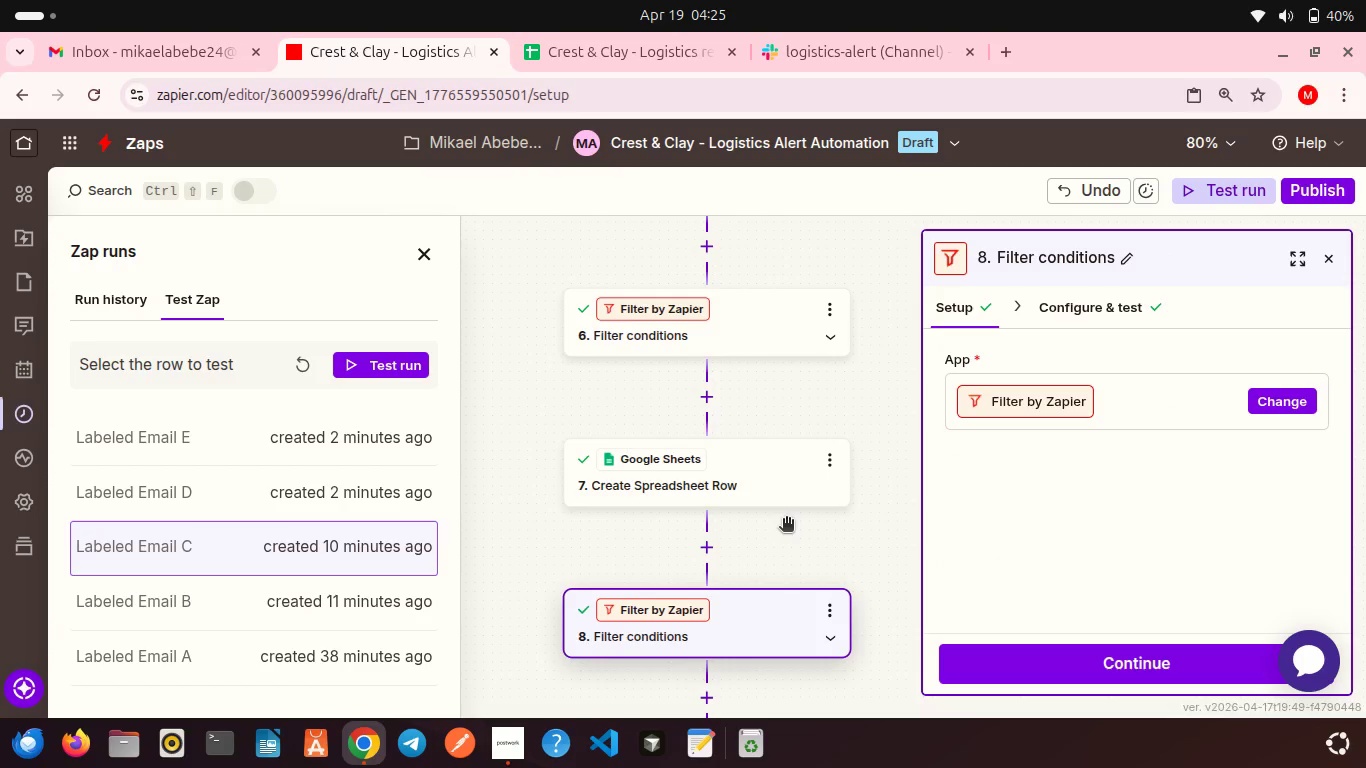 
left_click([767, 484])
 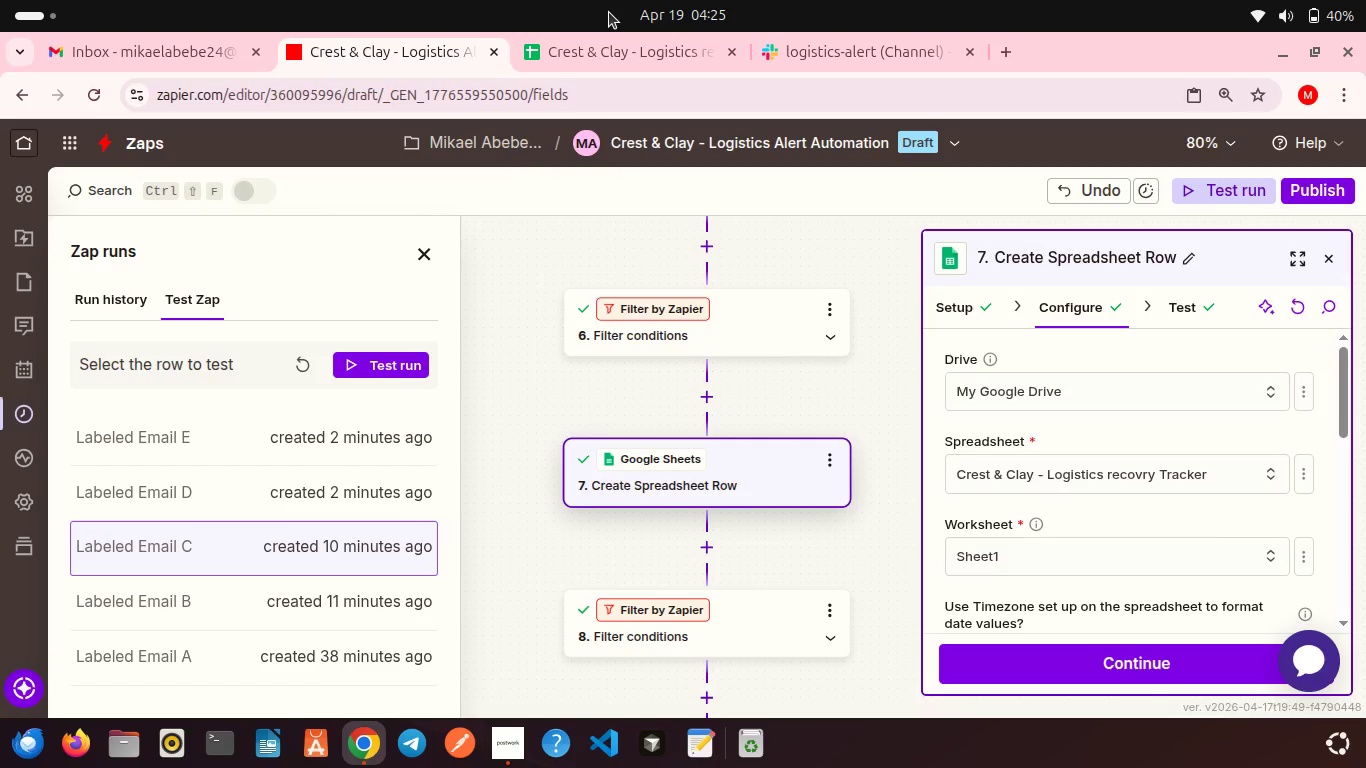 
left_click([609, 37])
 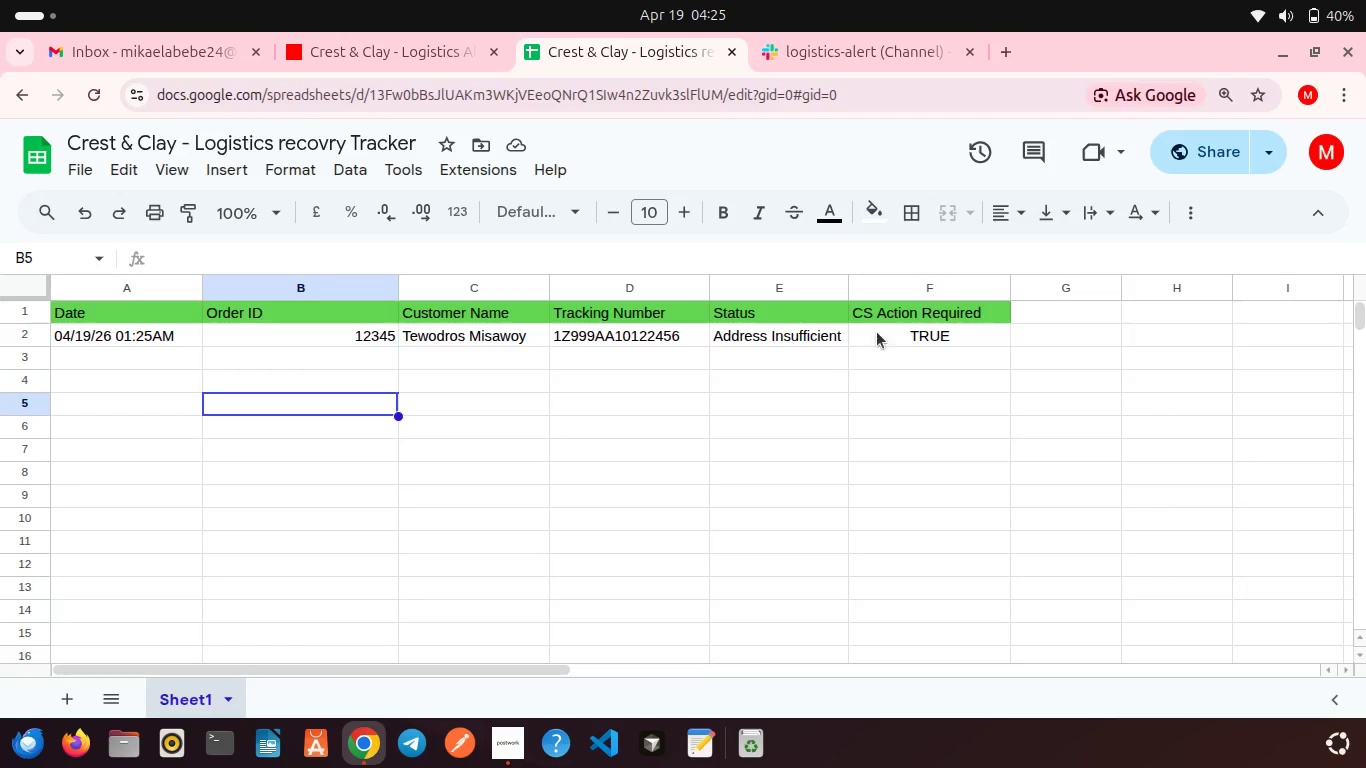 
left_click([966, 330])
 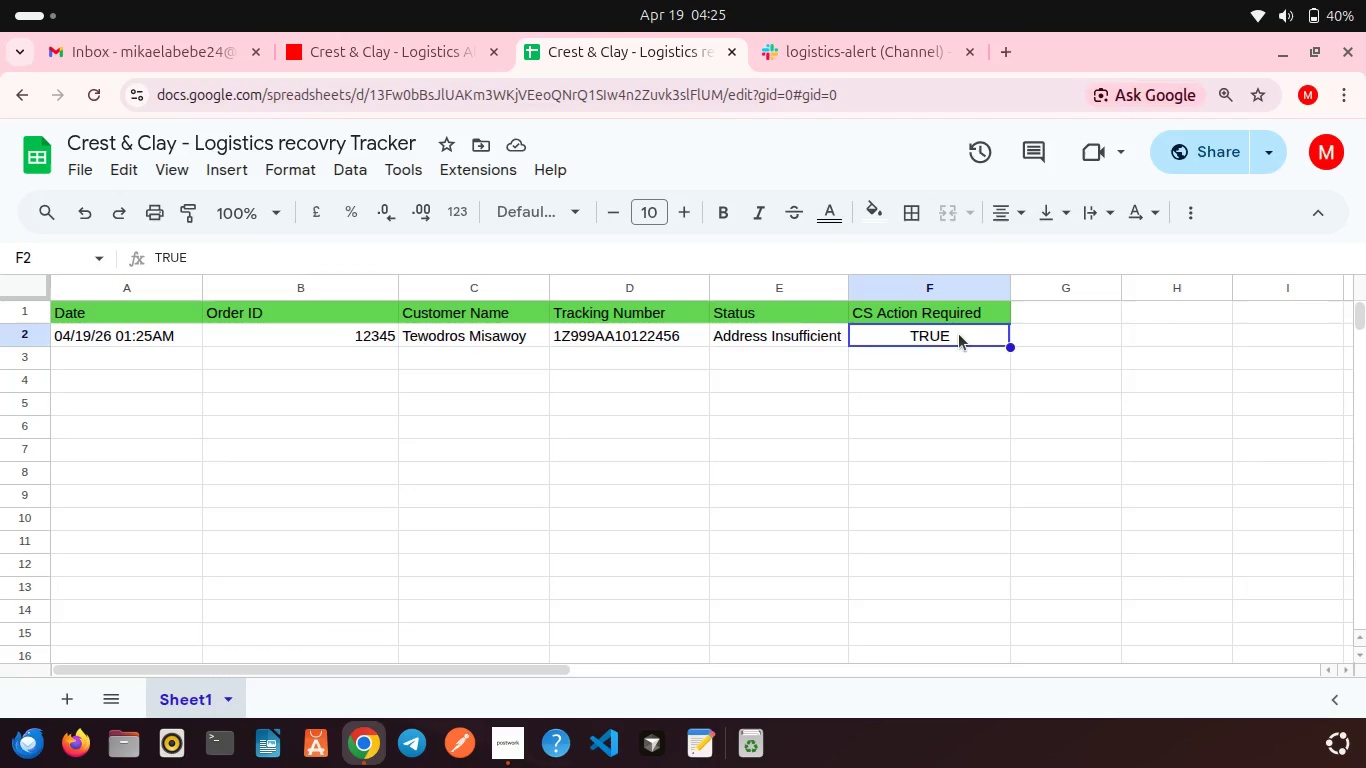 
left_click([959, 334])
 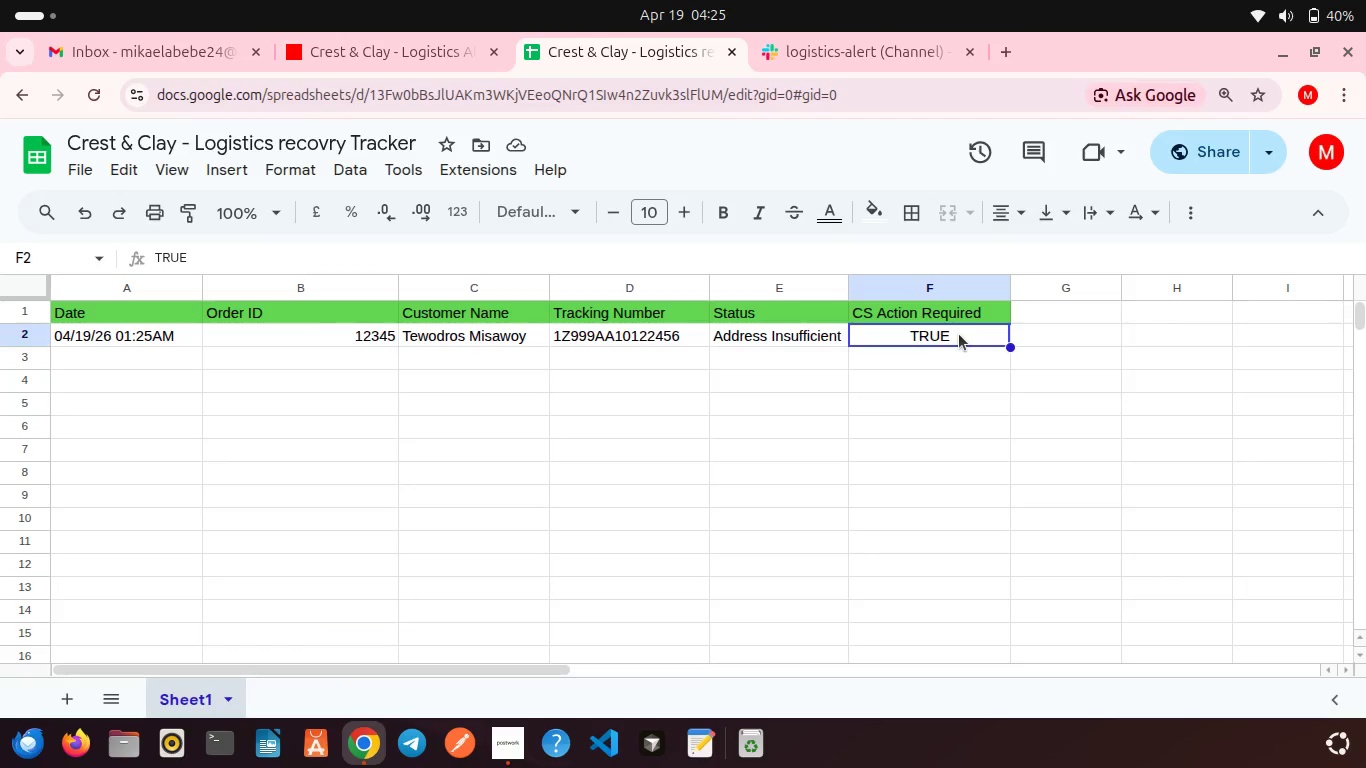 
left_click([959, 334])
 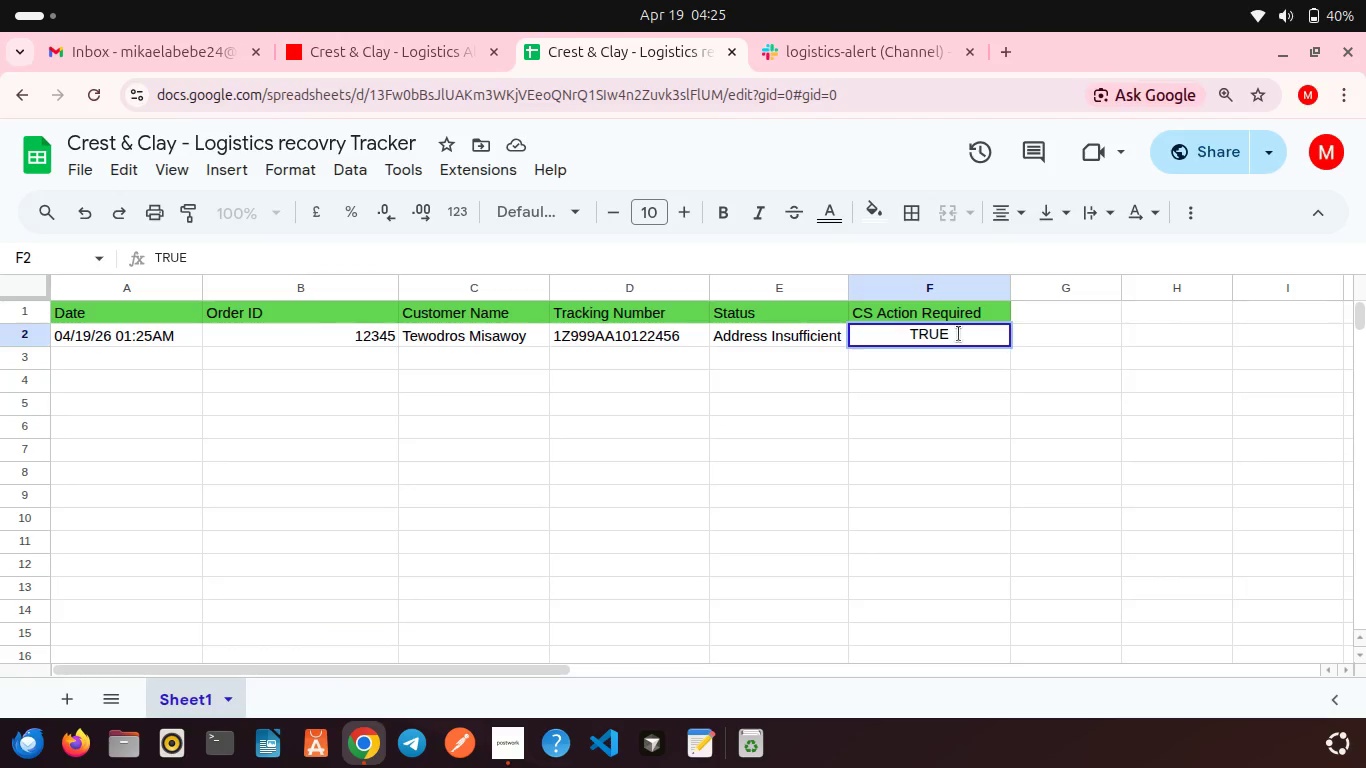 
key(Backspace)
 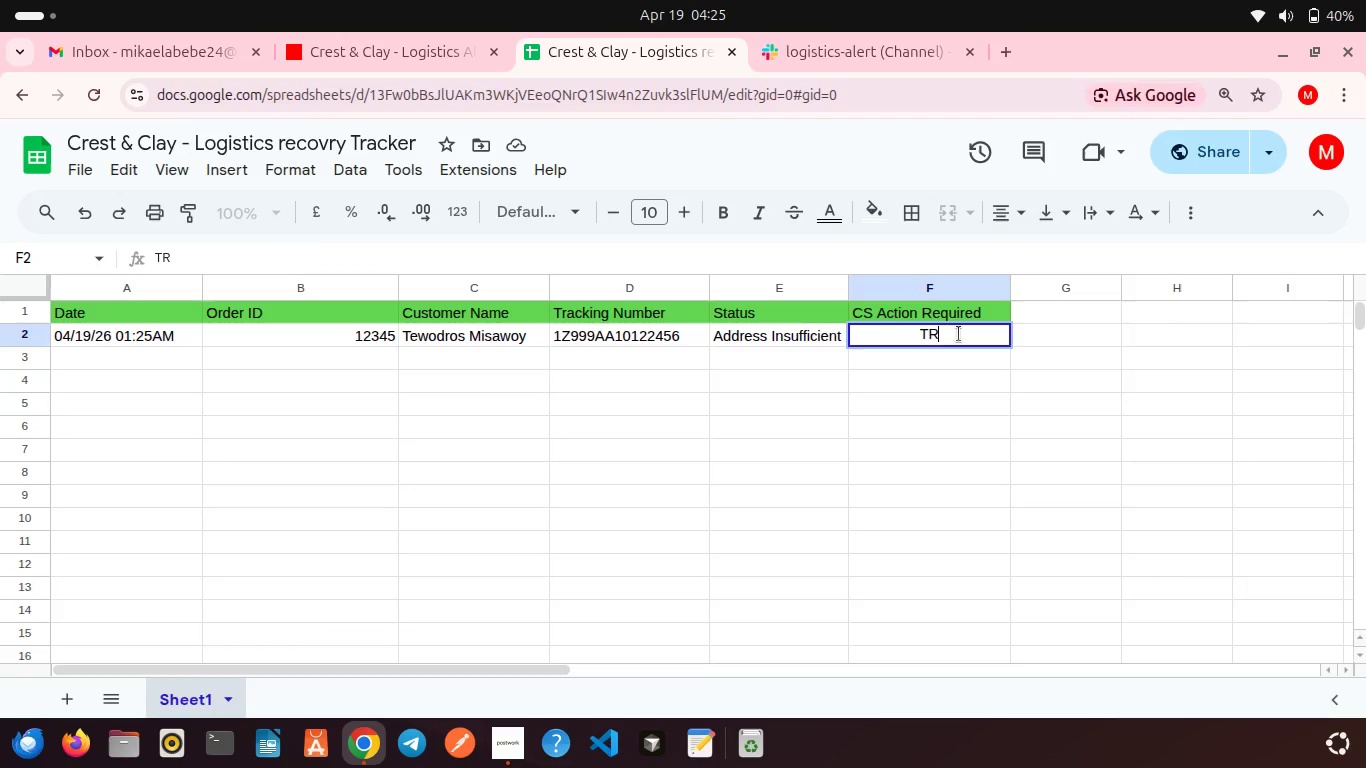 
key(Backspace)
 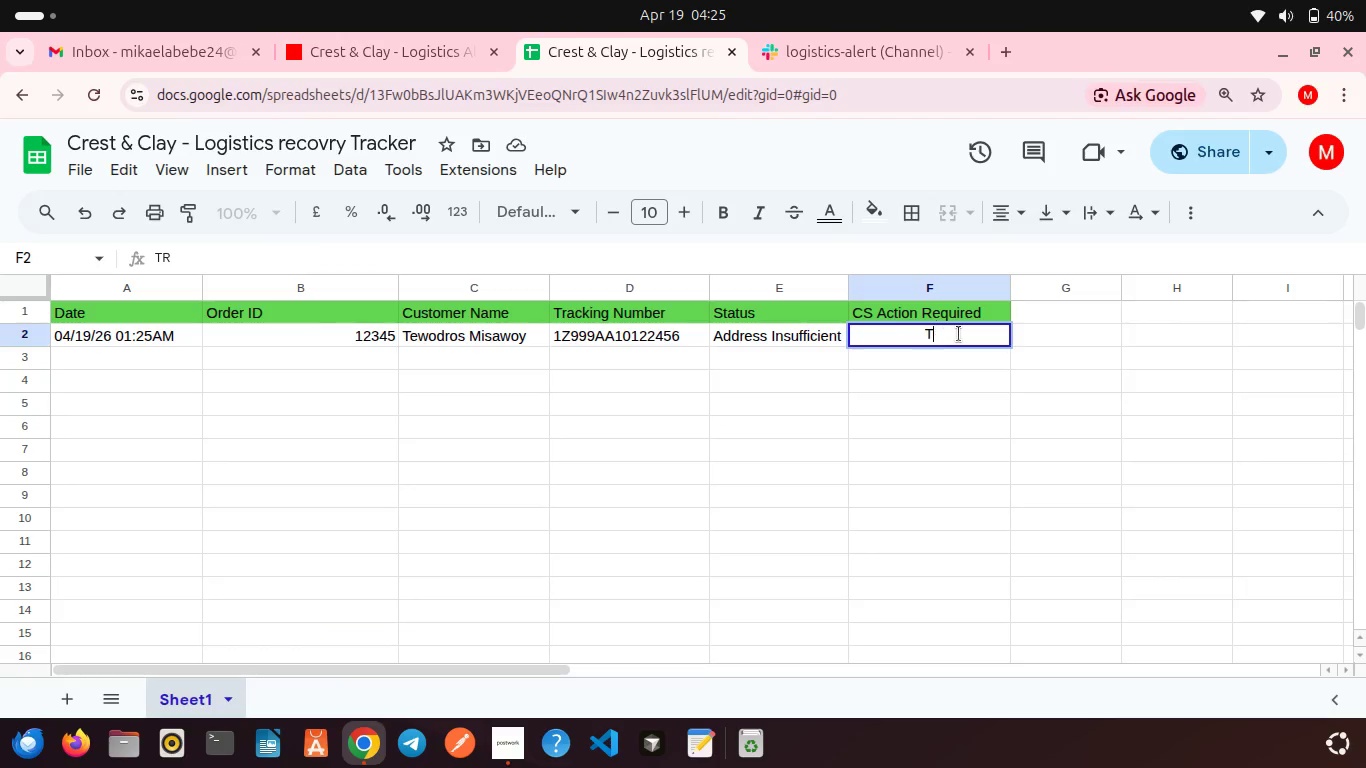 
key(Backspace)
 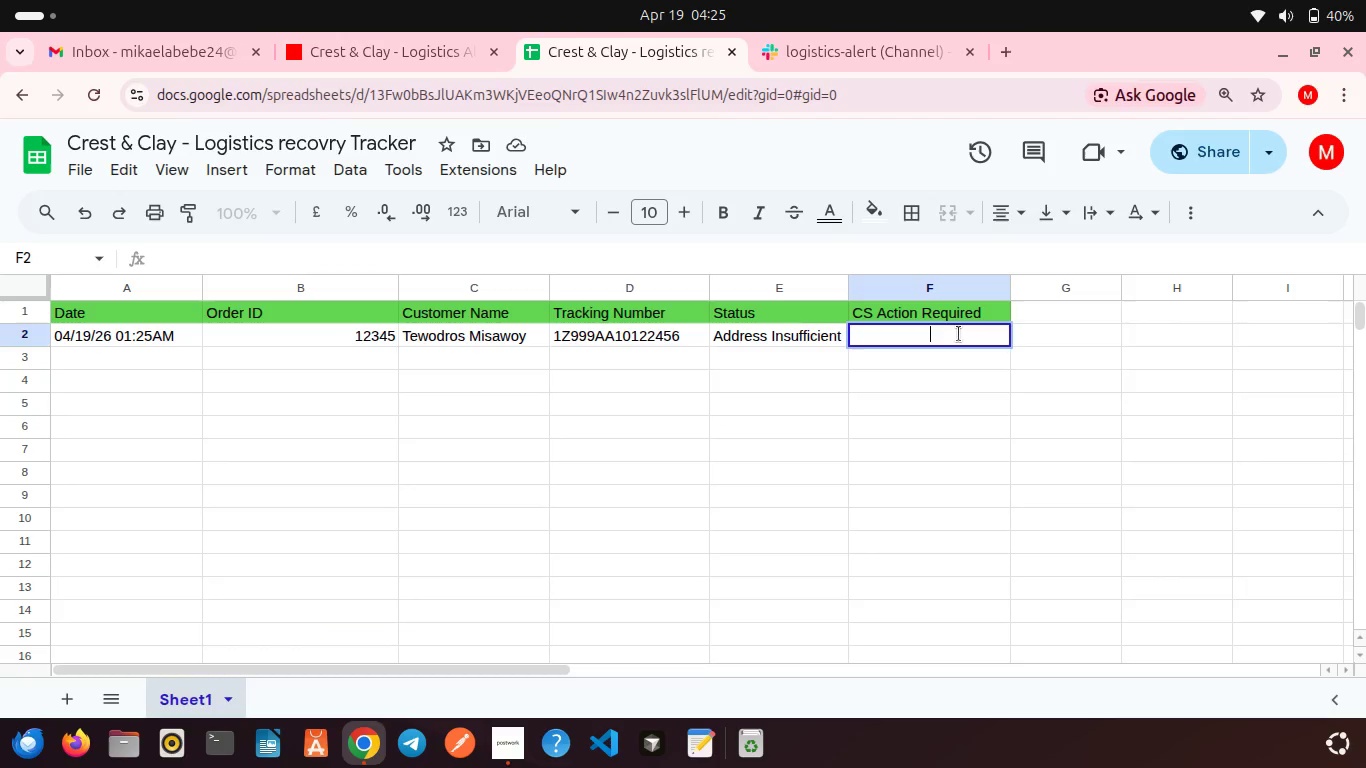 
key(Backspace)
 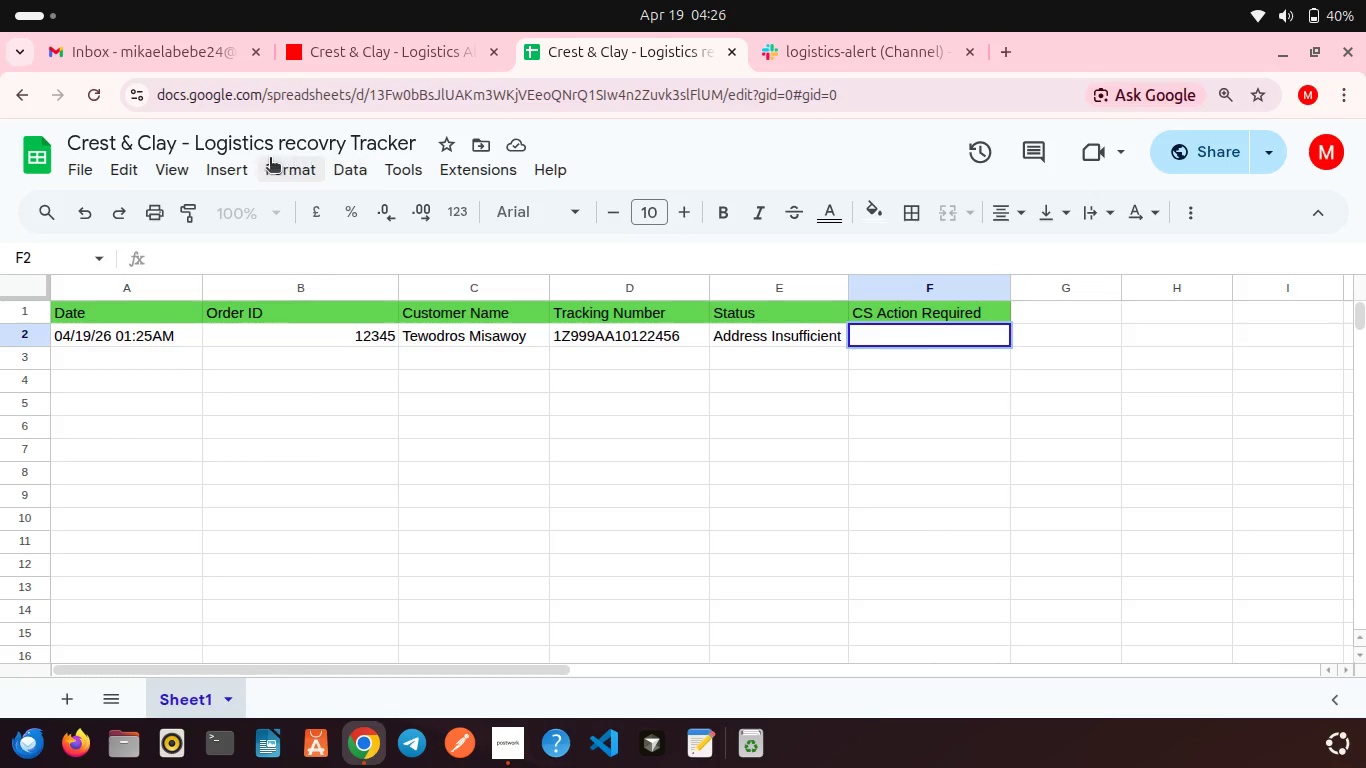 
left_click([246, 161])
 